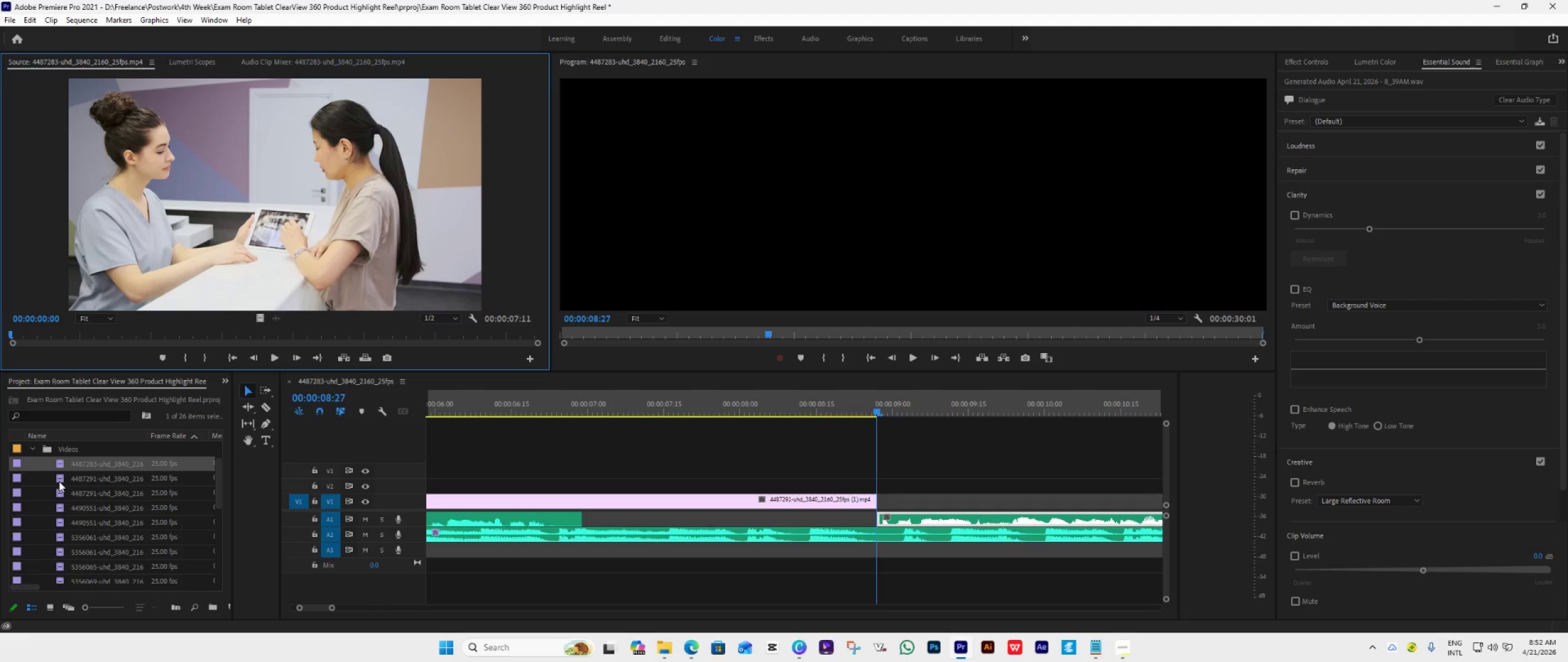 
double_click([59, 481])
 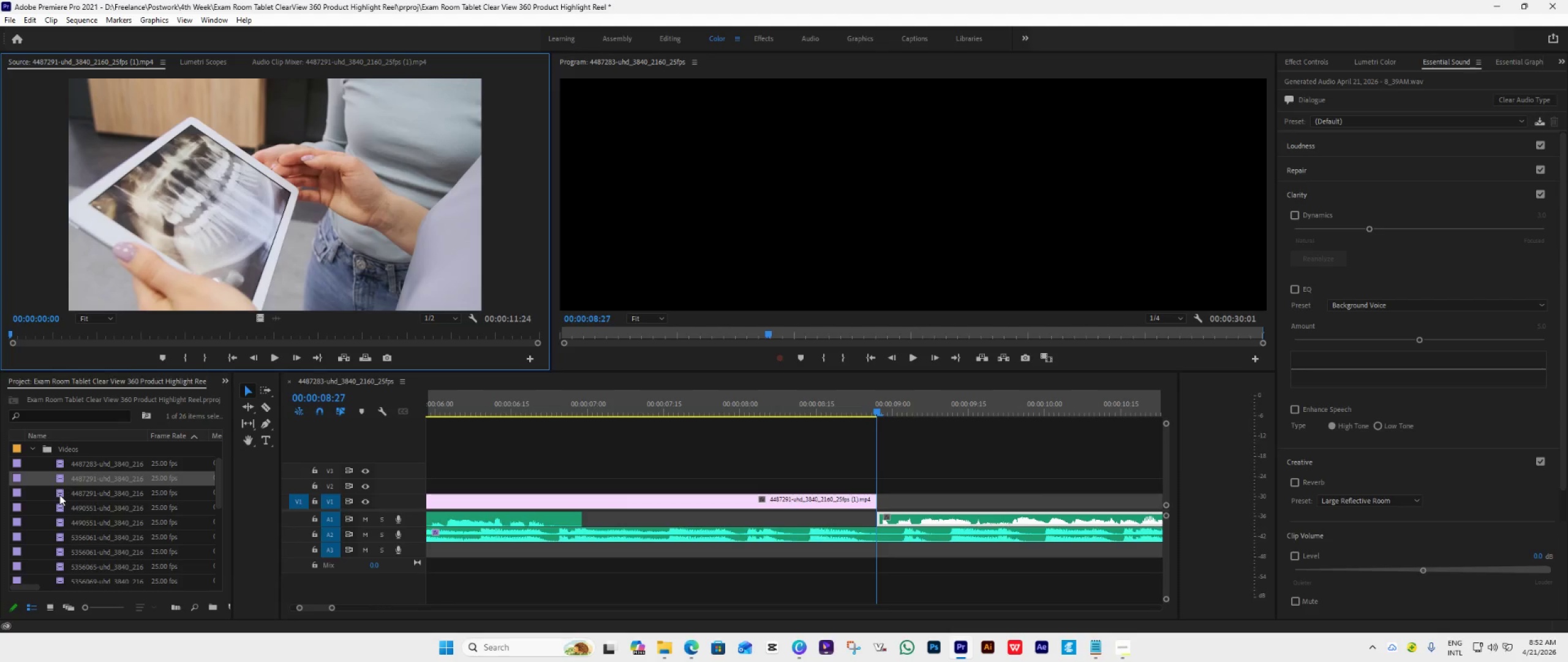 
double_click([59, 496])
 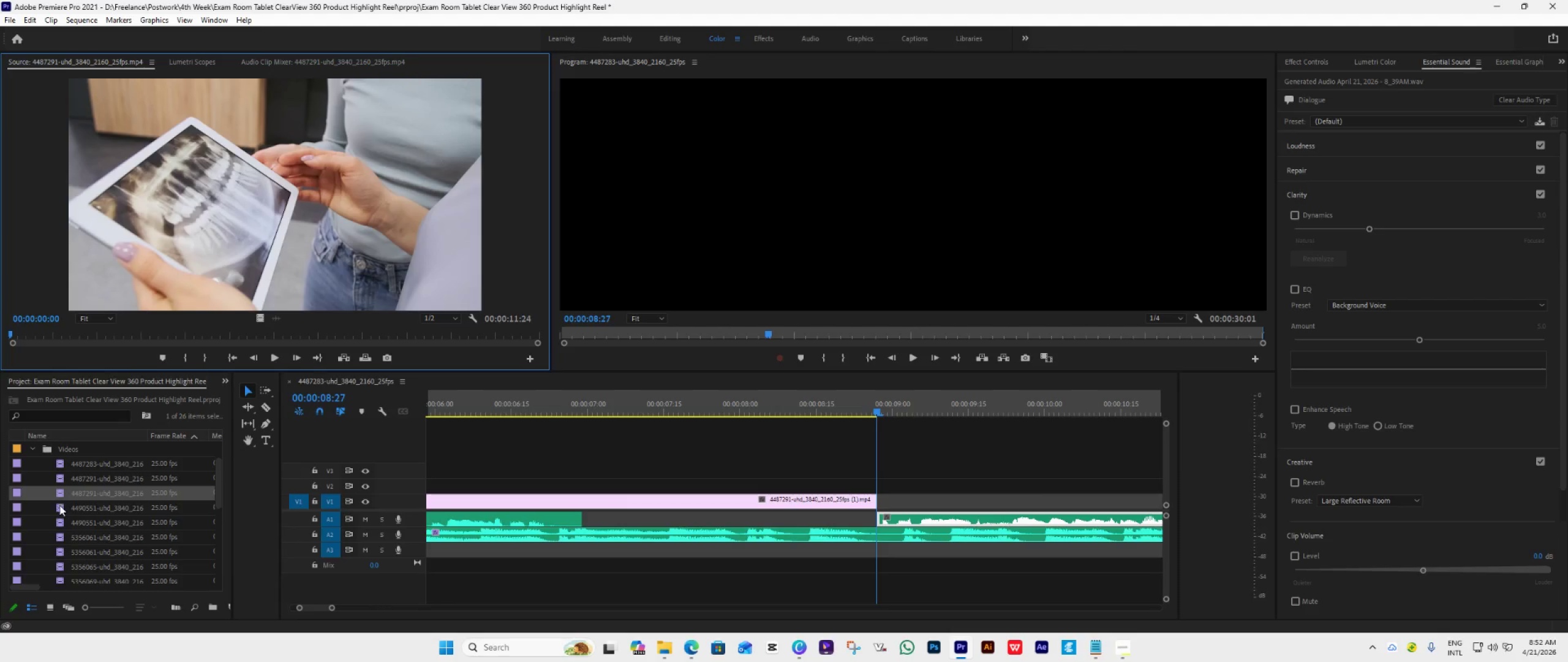 
double_click([59, 506])
 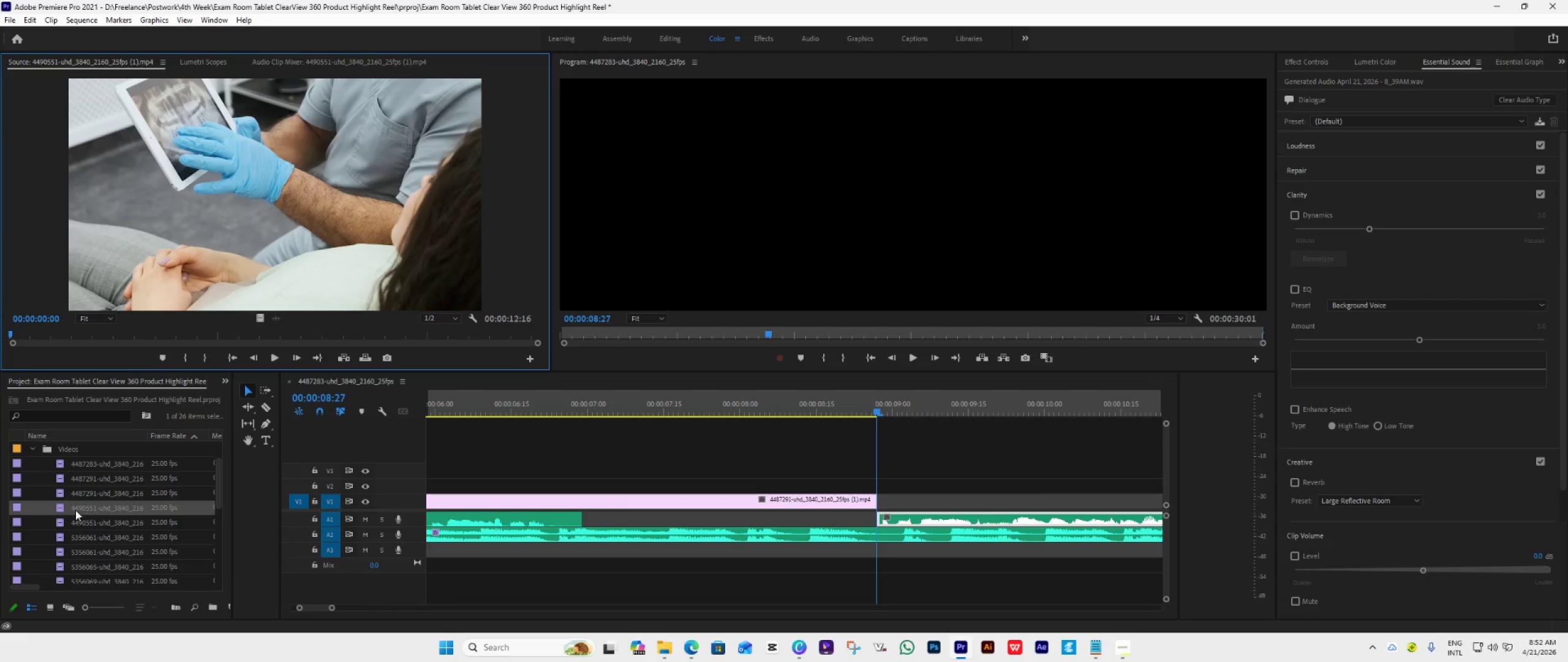 
left_click_drag(start_coordinate=[74, 509], to_coordinate=[878, 503])
 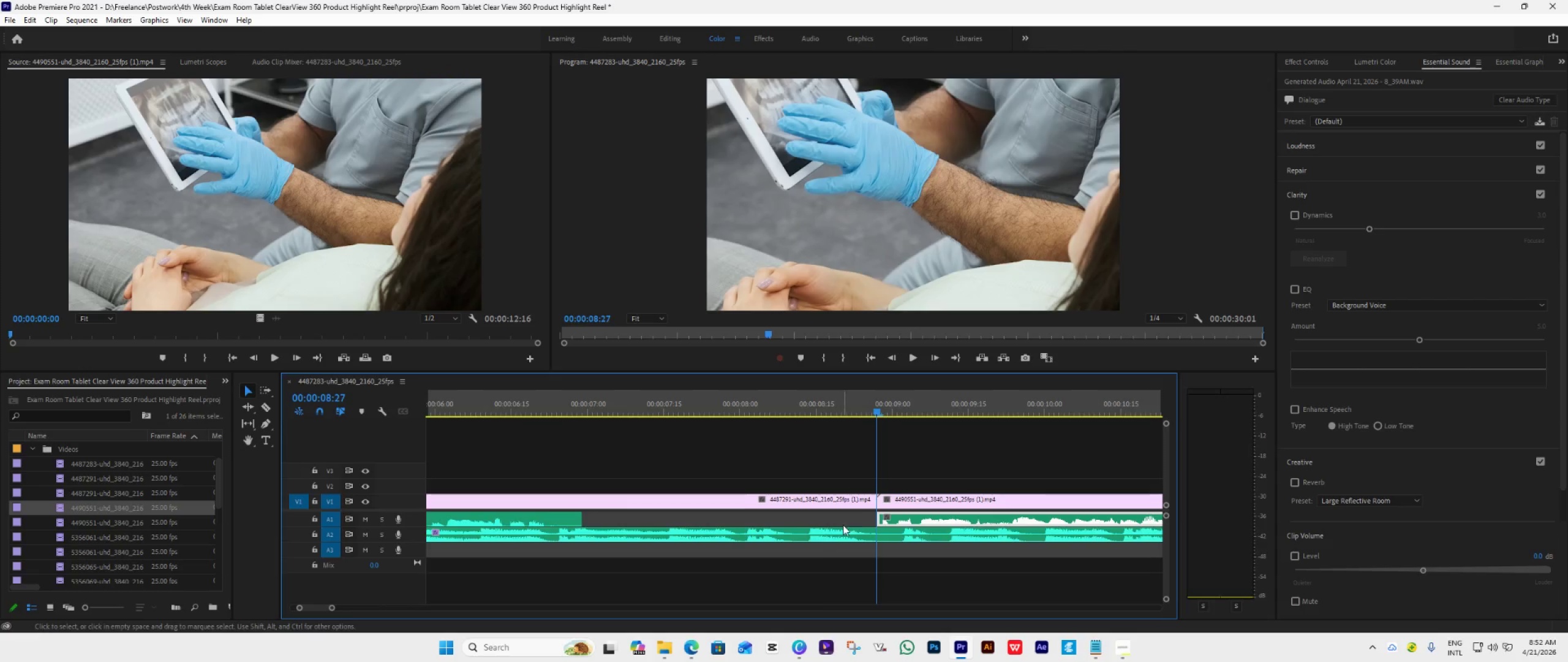 
scroll: coordinate [706, 523], scroll_direction: down, amount: 21.0
 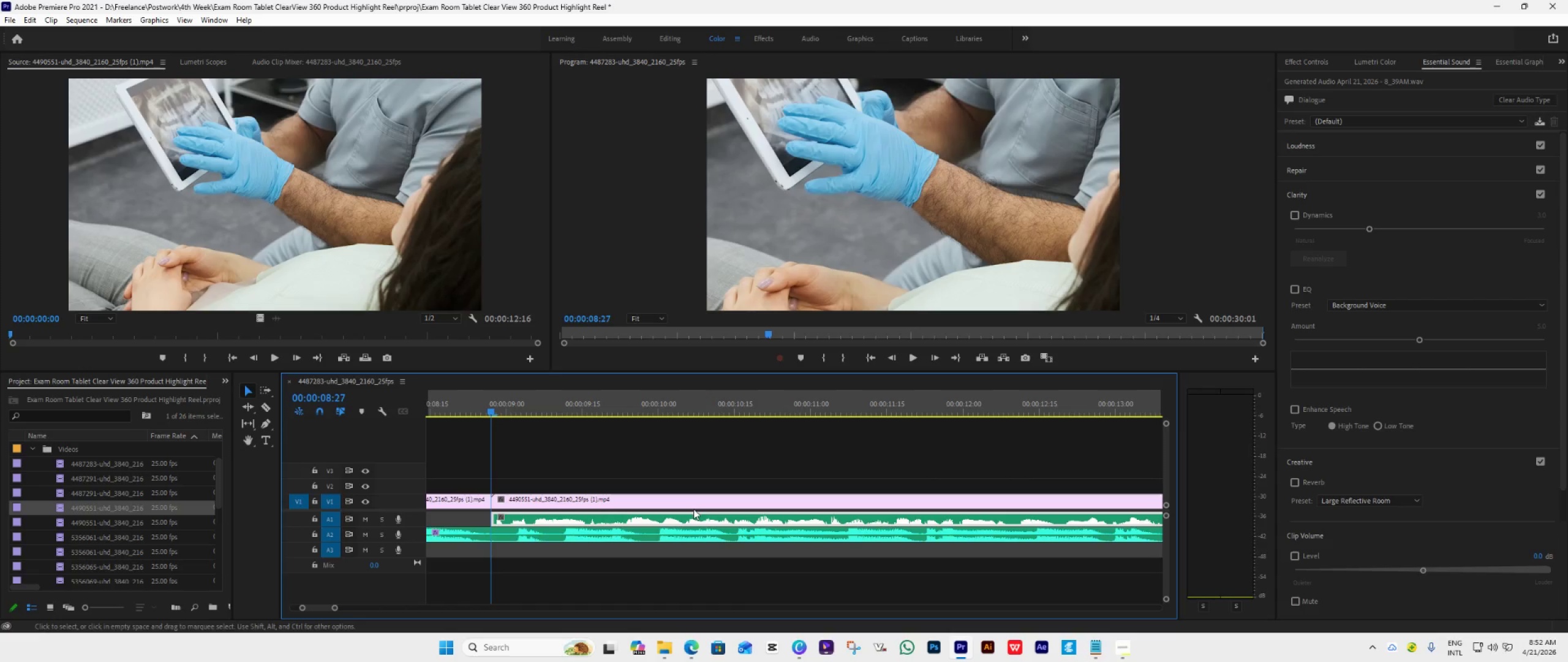 
left_click([687, 504])
 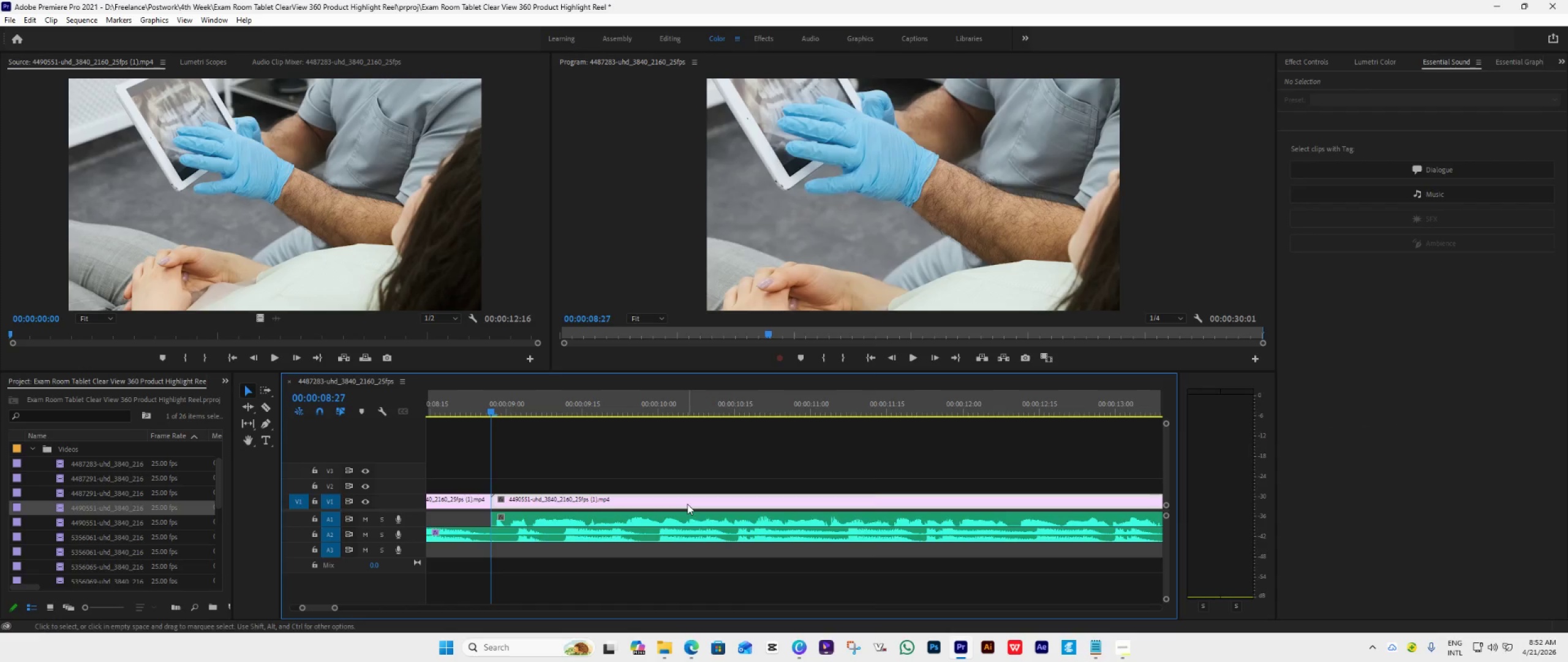 
right_click([687, 504])
 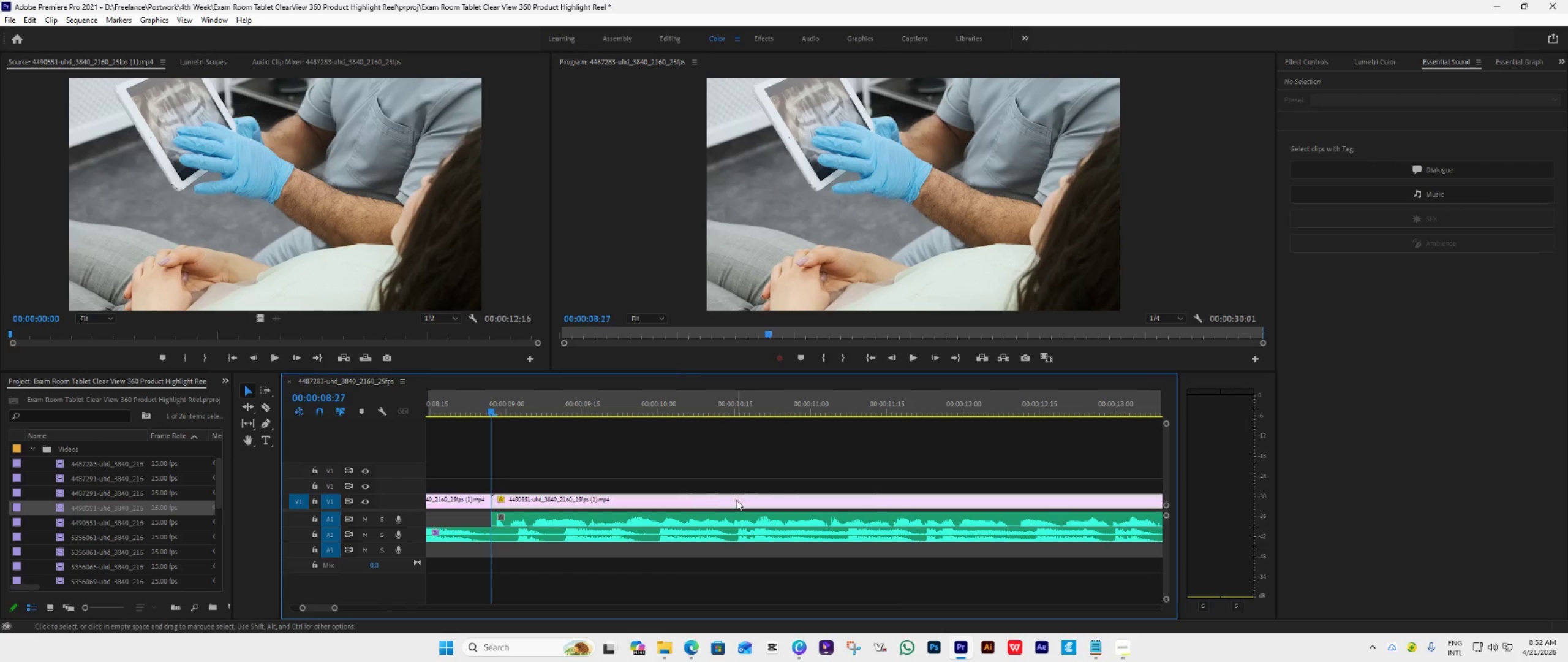 
scroll: coordinate [736, 500], scroll_direction: down, amount: 1.0
 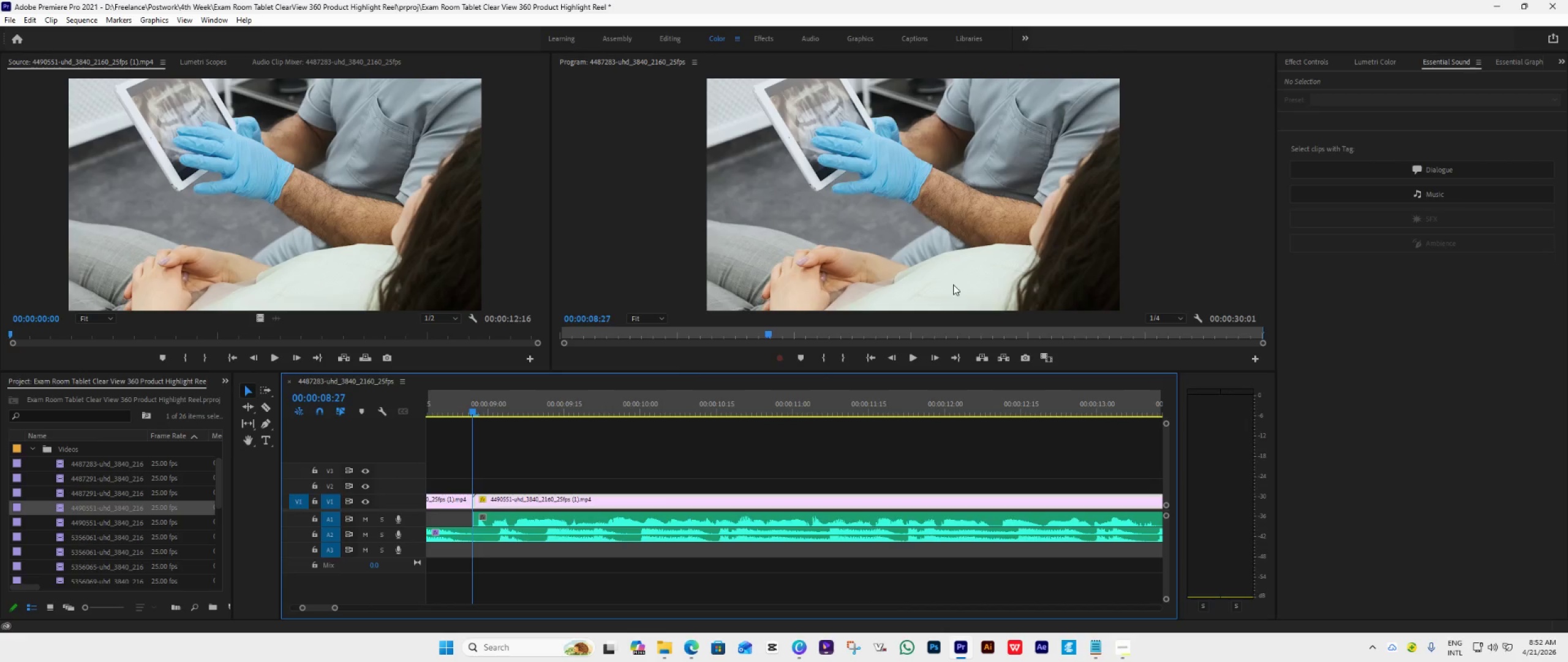 
key(Space)
 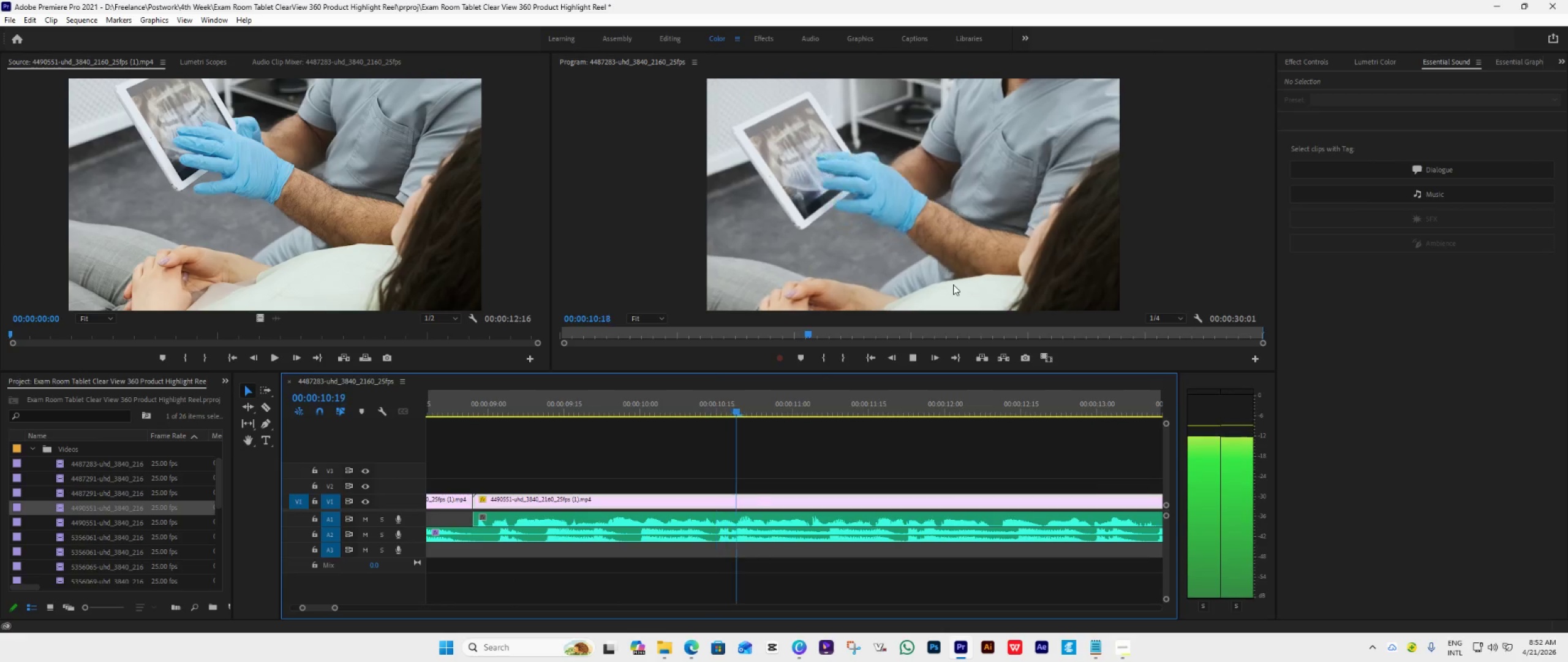 
key(Space)
 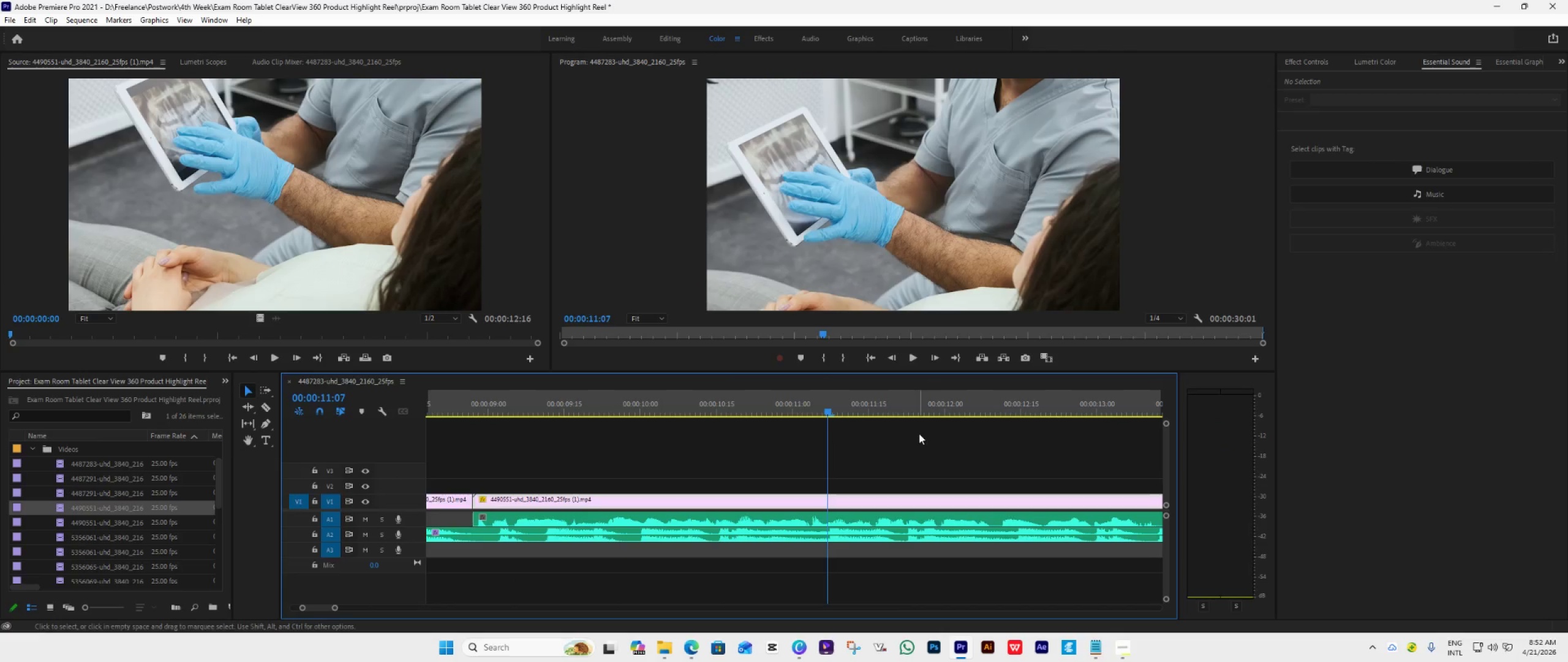 
key(Space)
 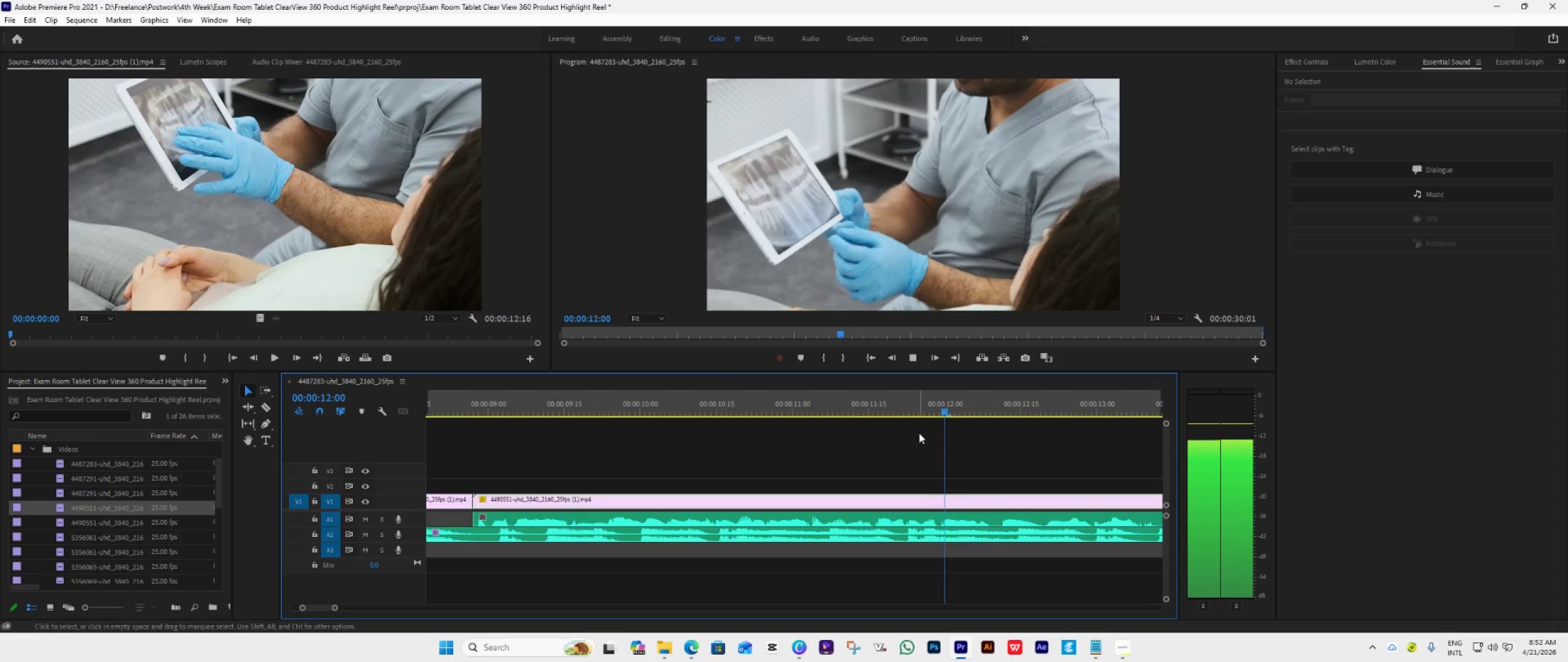 
key(Space)
 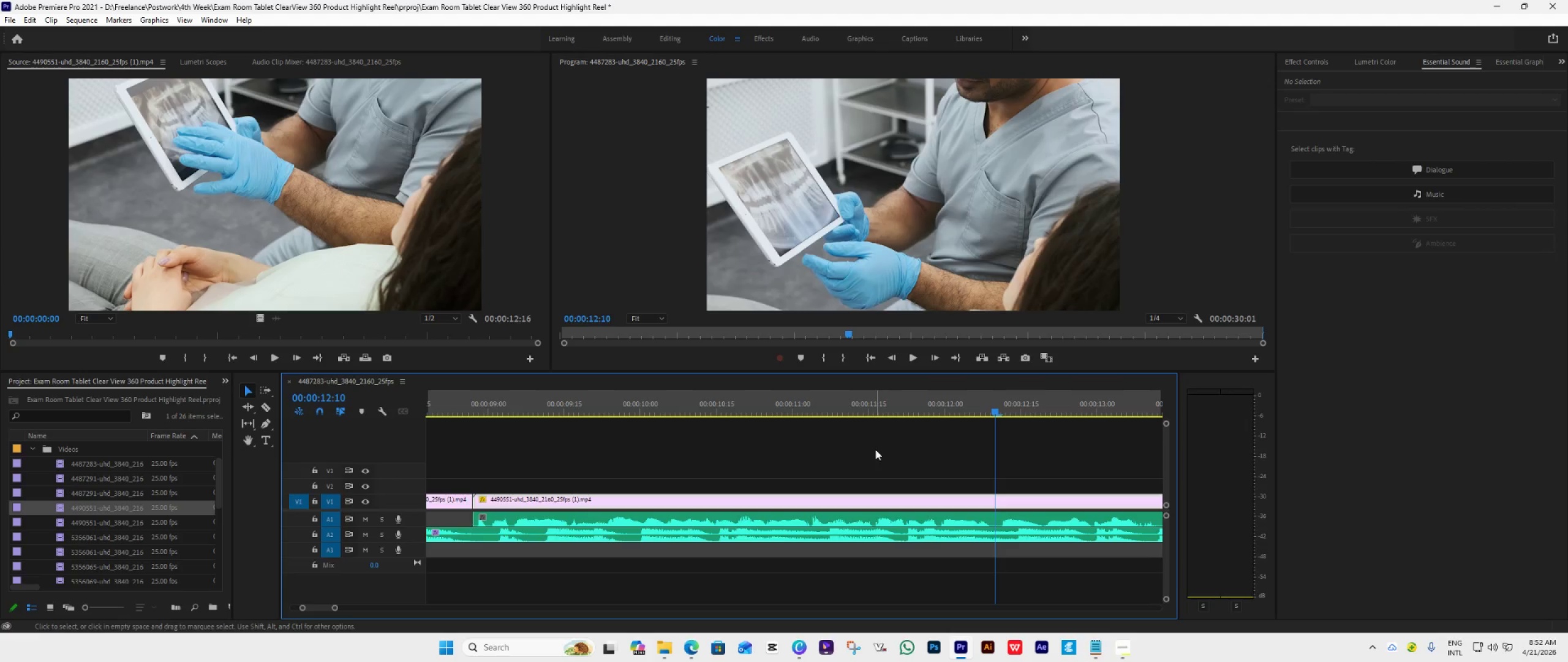 
wait(8.33)
 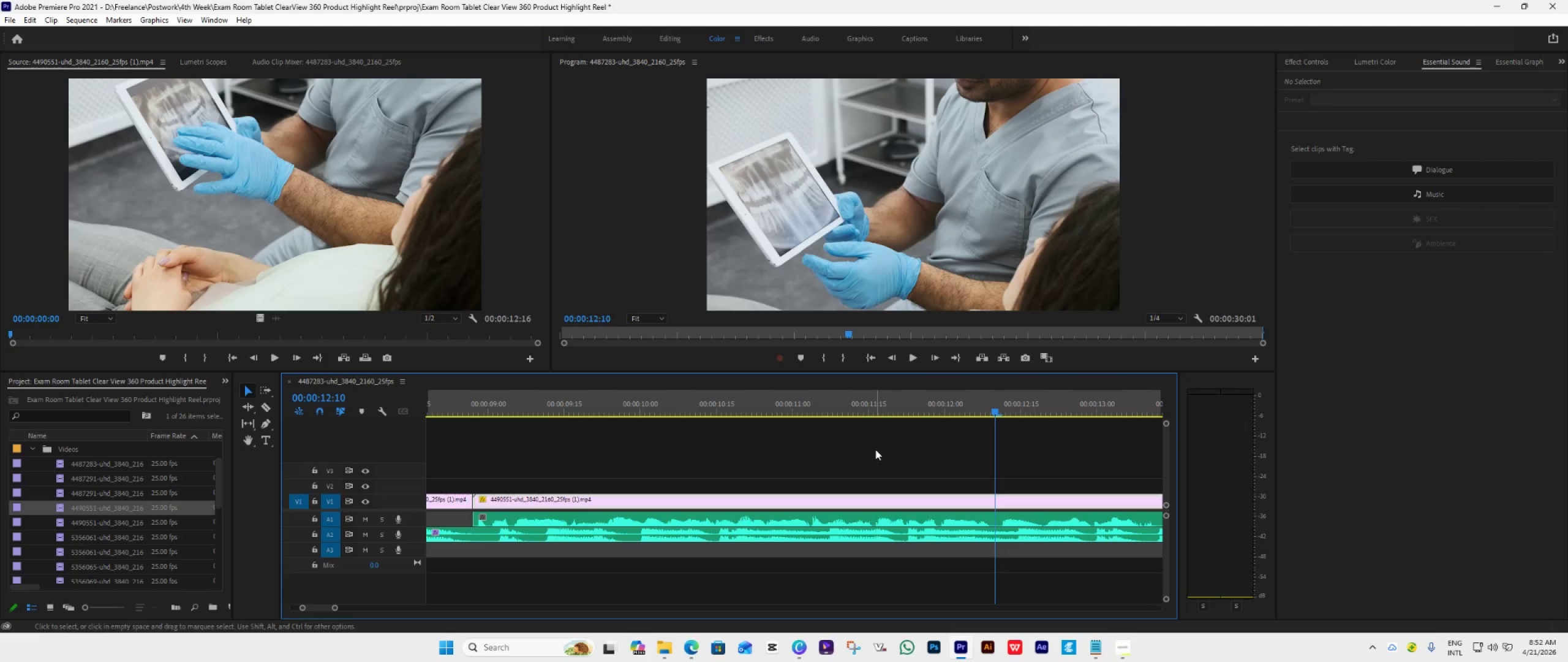 
left_click_drag(start_coordinate=[475, 501], to_coordinate=[994, 493])
 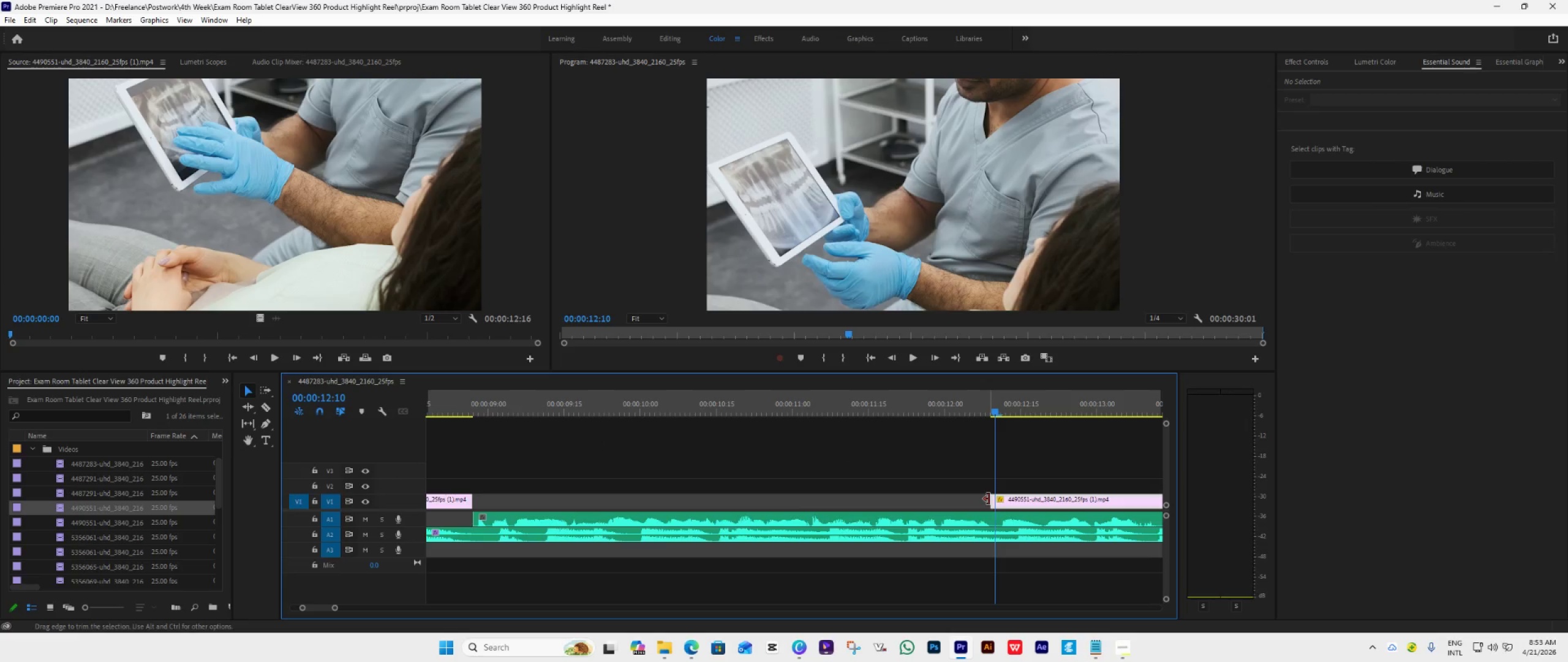 
left_click_drag(start_coordinate=[989, 499], to_coordinate=[993, 499])
 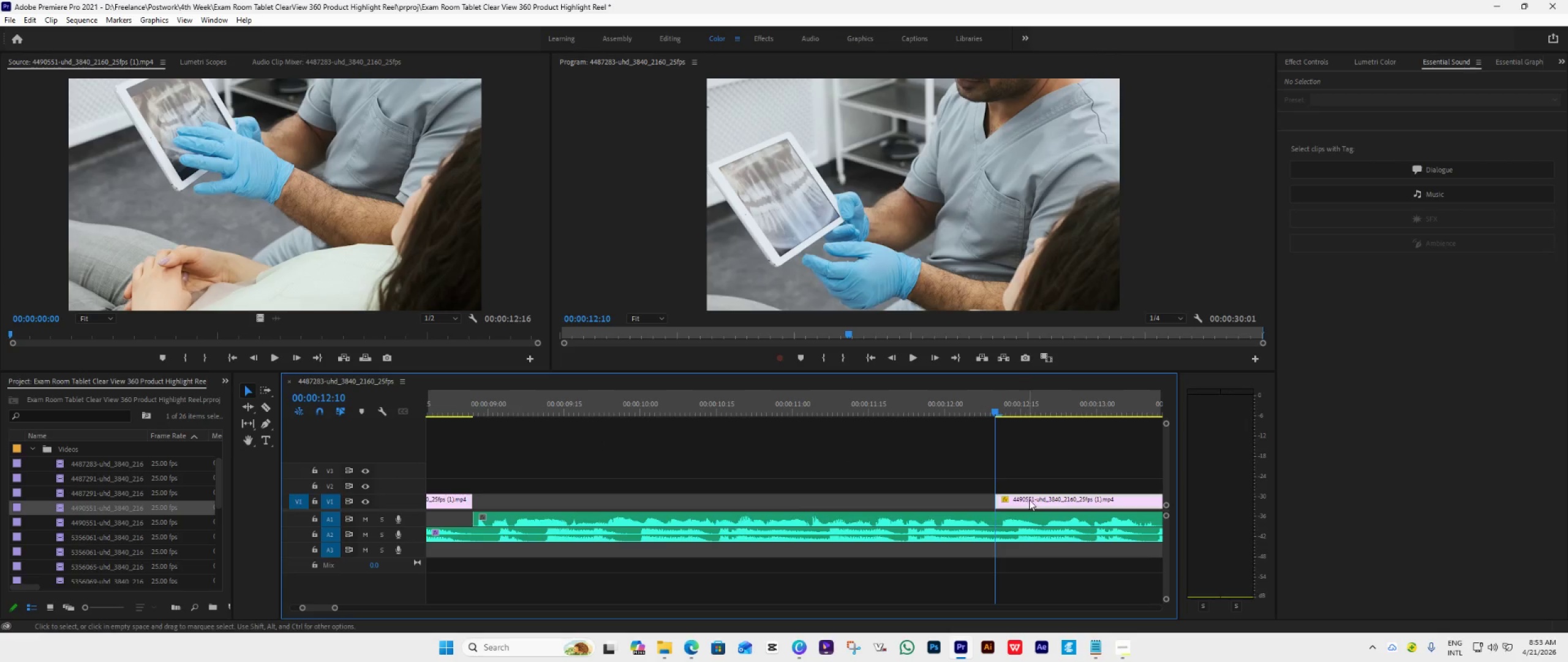 
left_click_drag(start_coordinate=[1029, 500], to_coordinate=[502, 500])
 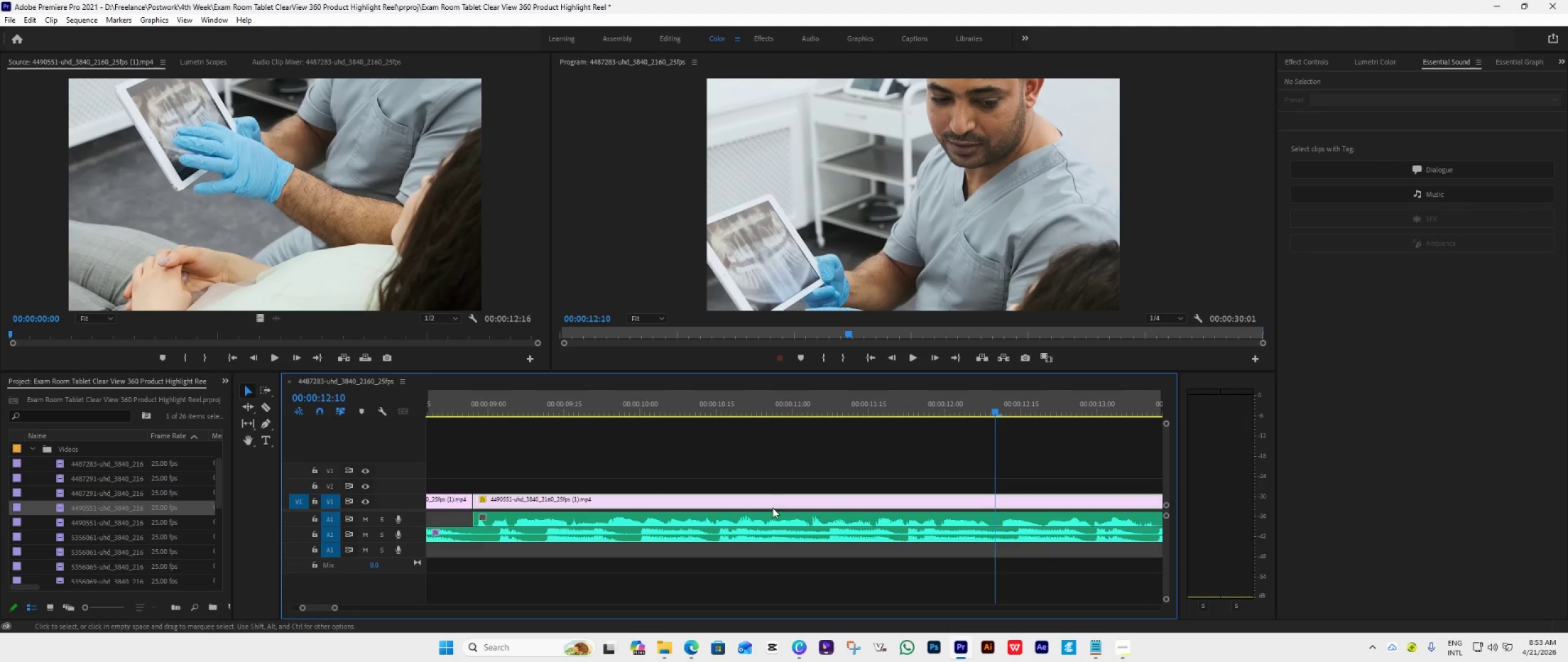 
scroll: coordinate [792, 512], scroll_direction: down, amount: 4.0
 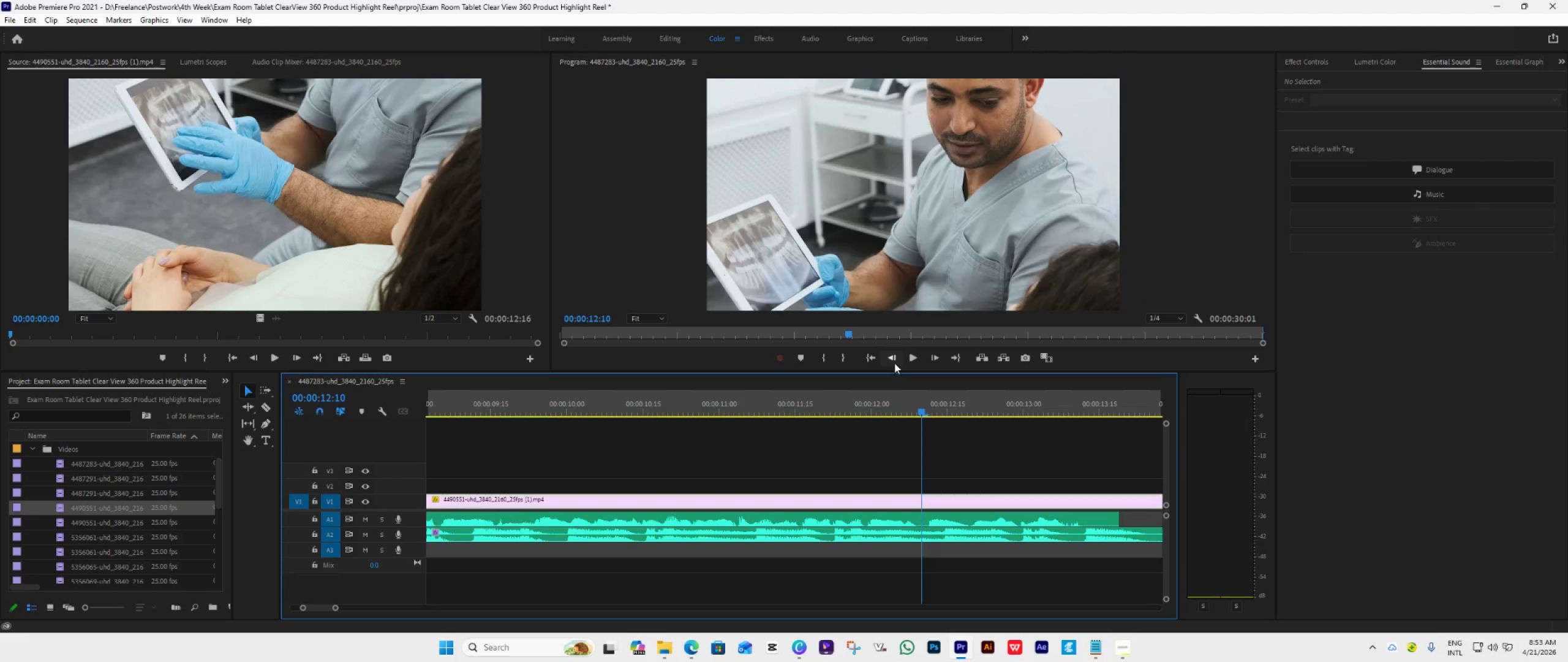 
left_click_drag(start_coordinate=[922, 409], to_coordinate=[480, 468])
 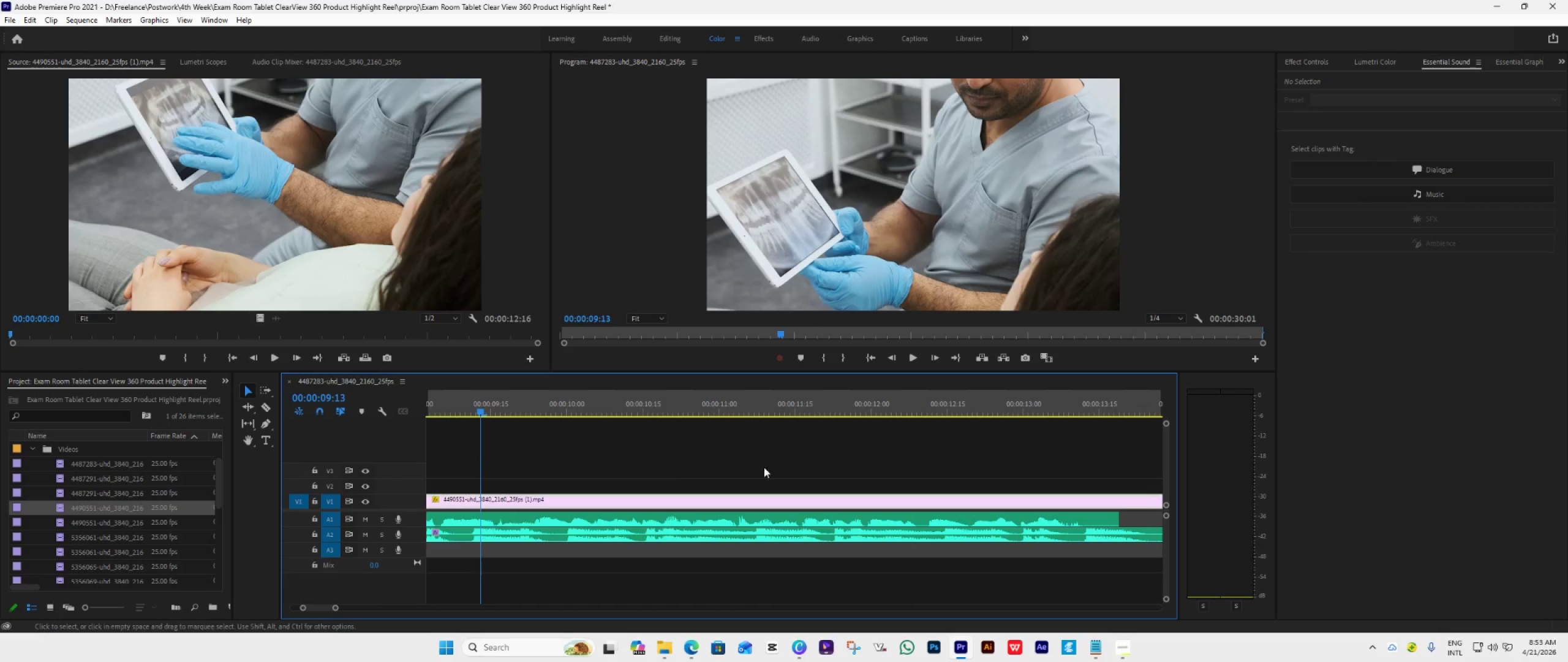 
key(Space)
 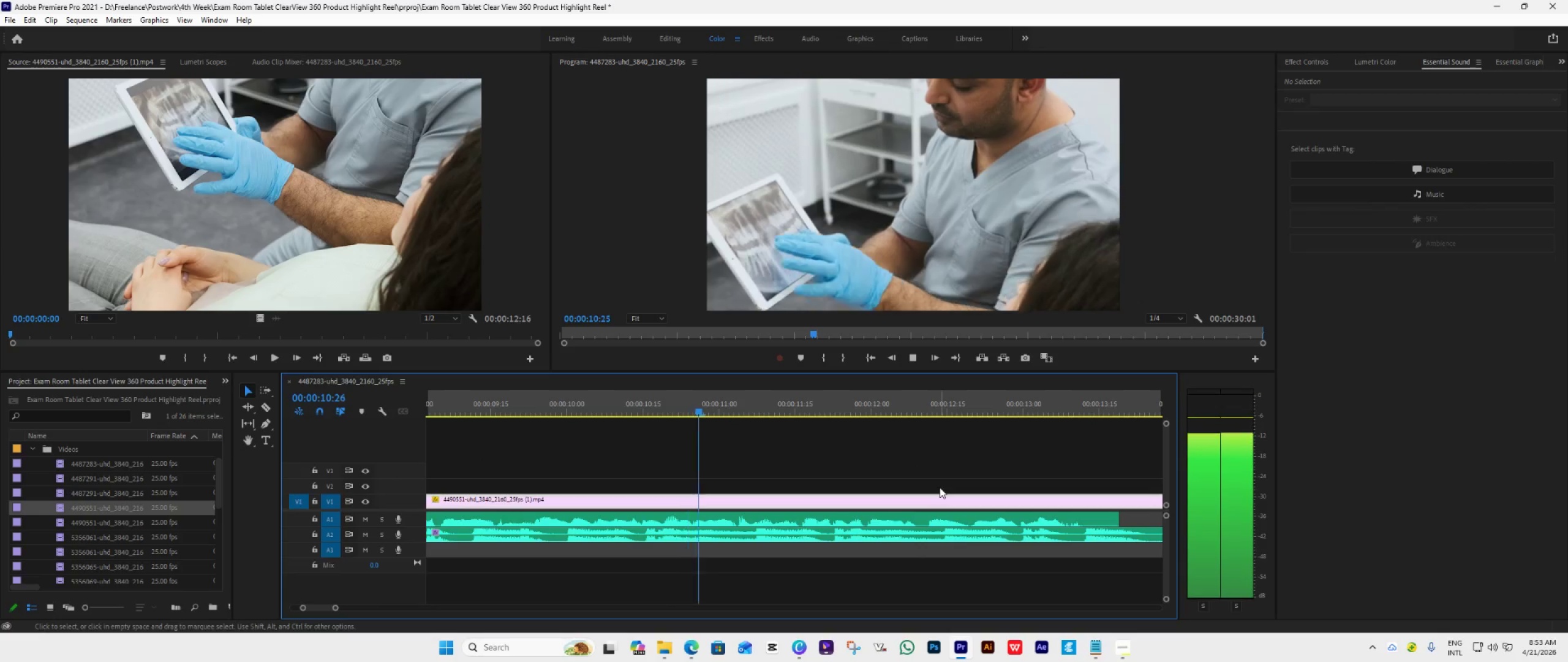 
key(Space)
 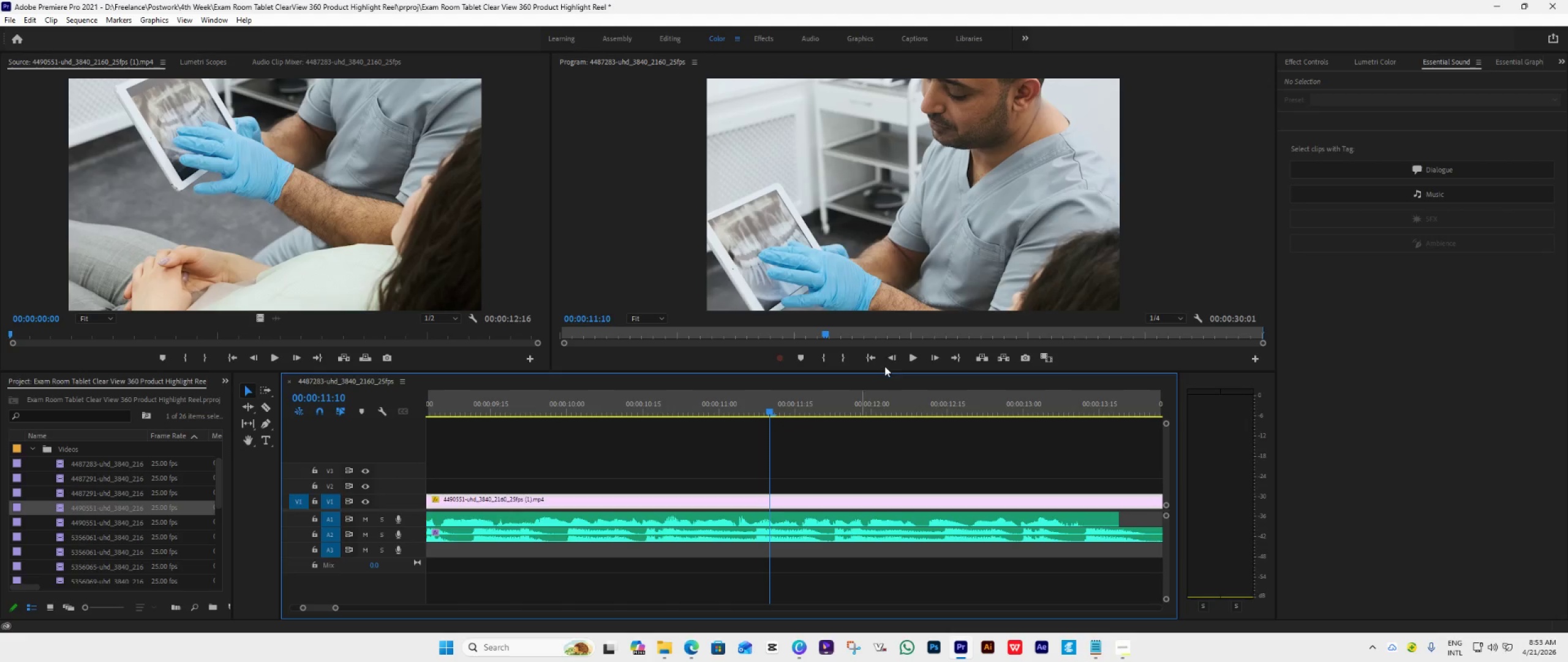 
left_click([899, 353])
 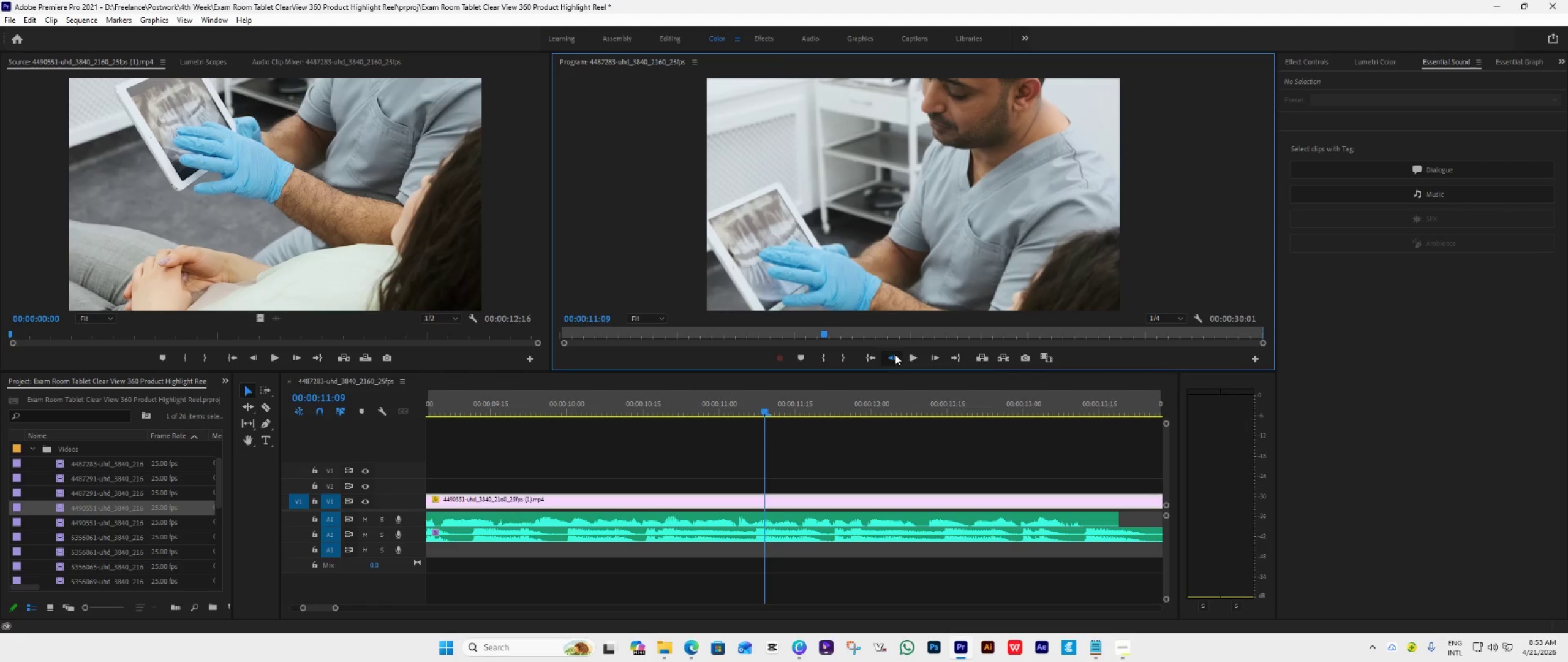 
double_click([895, 354])
 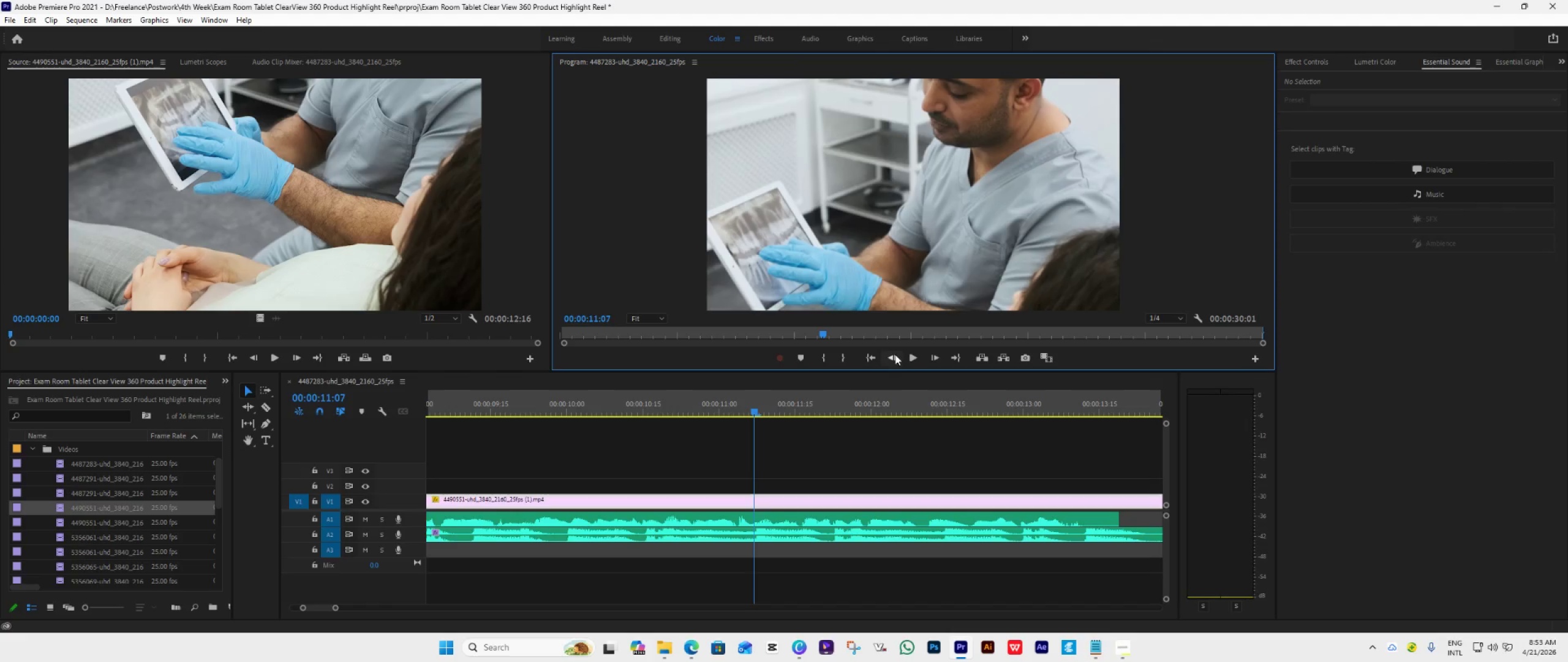 
triple_click([895, 354])
 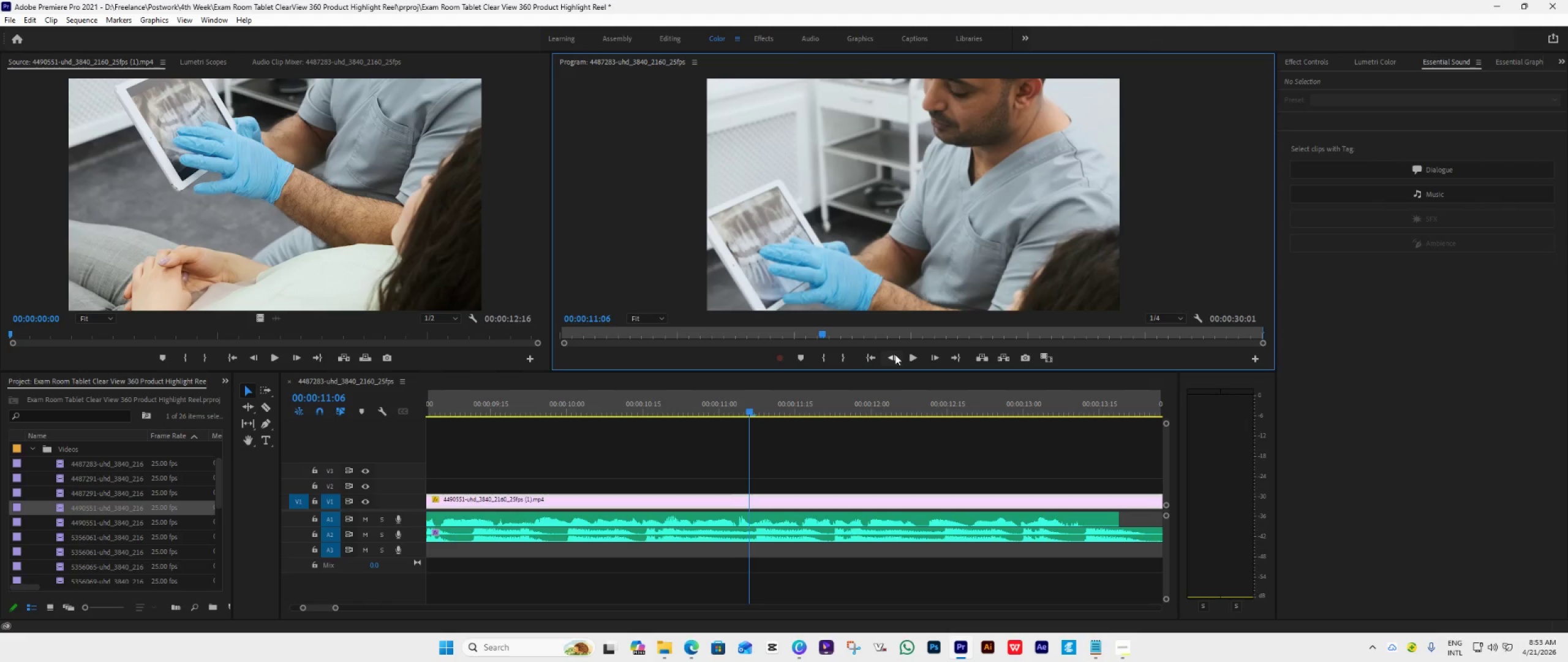 
triple_click([895, 354])
 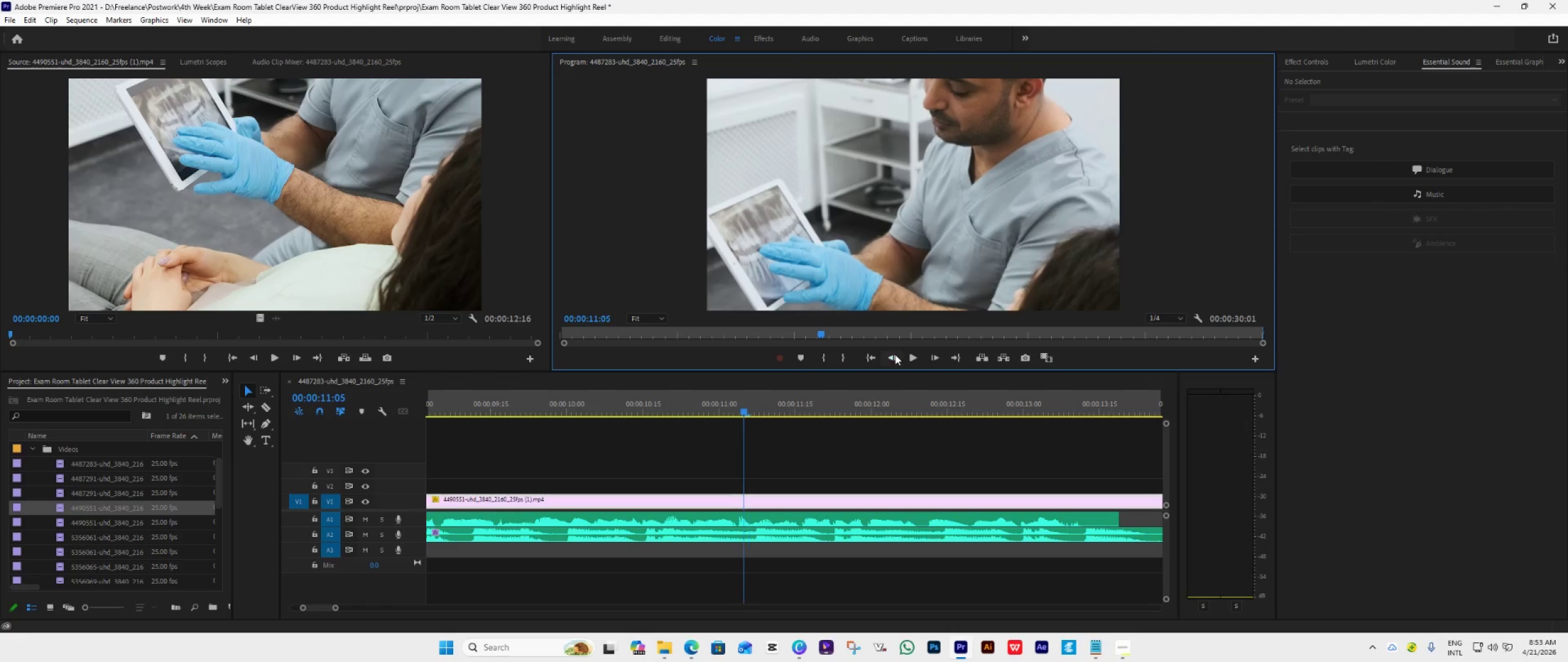 
triple_click([895, 354])
 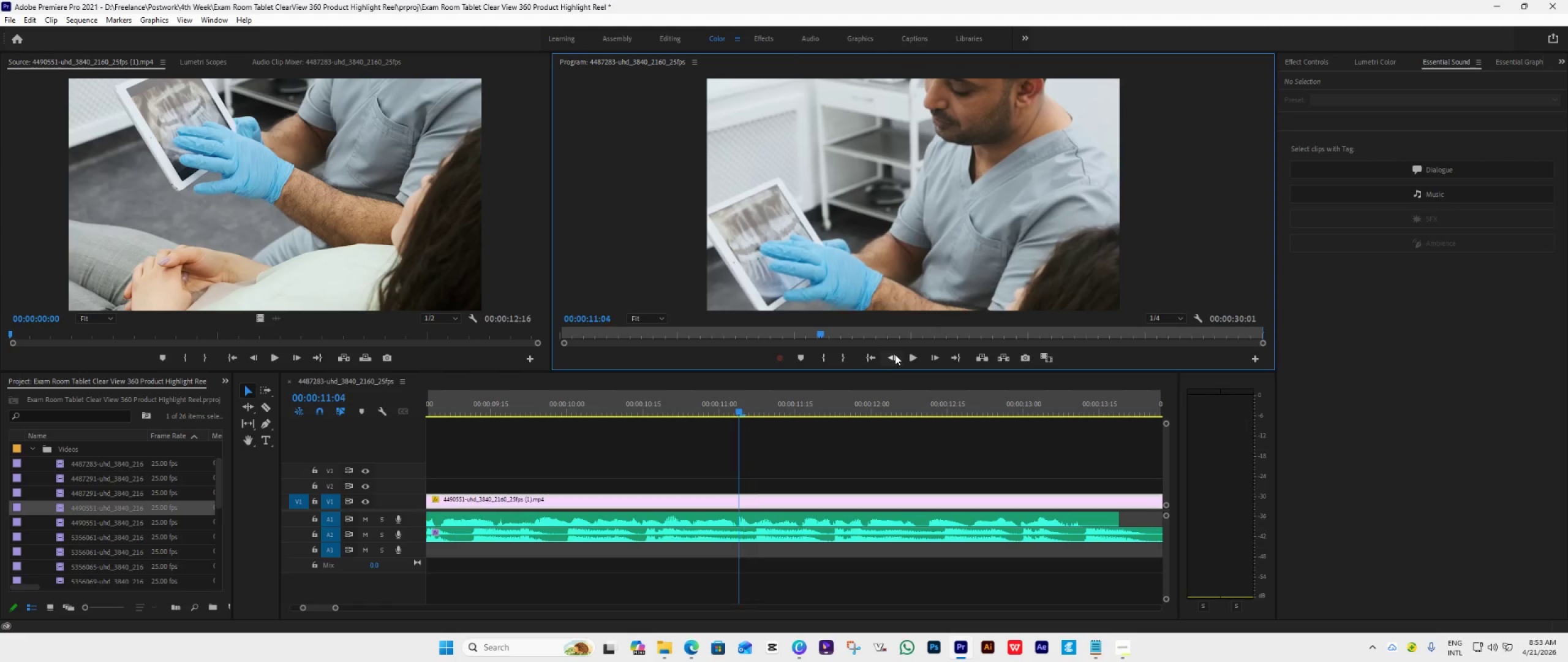 
triple_click([895, 354])
 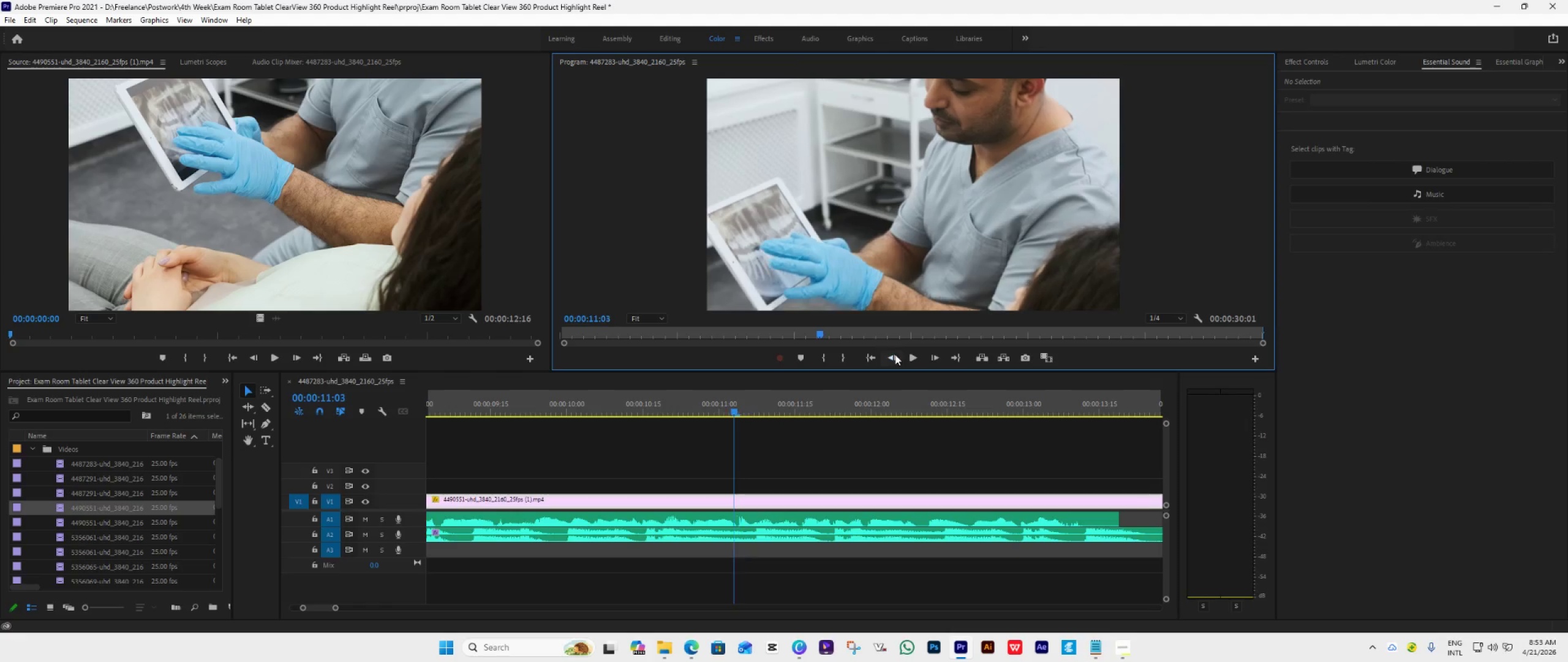 
triple_click([895, 354])
 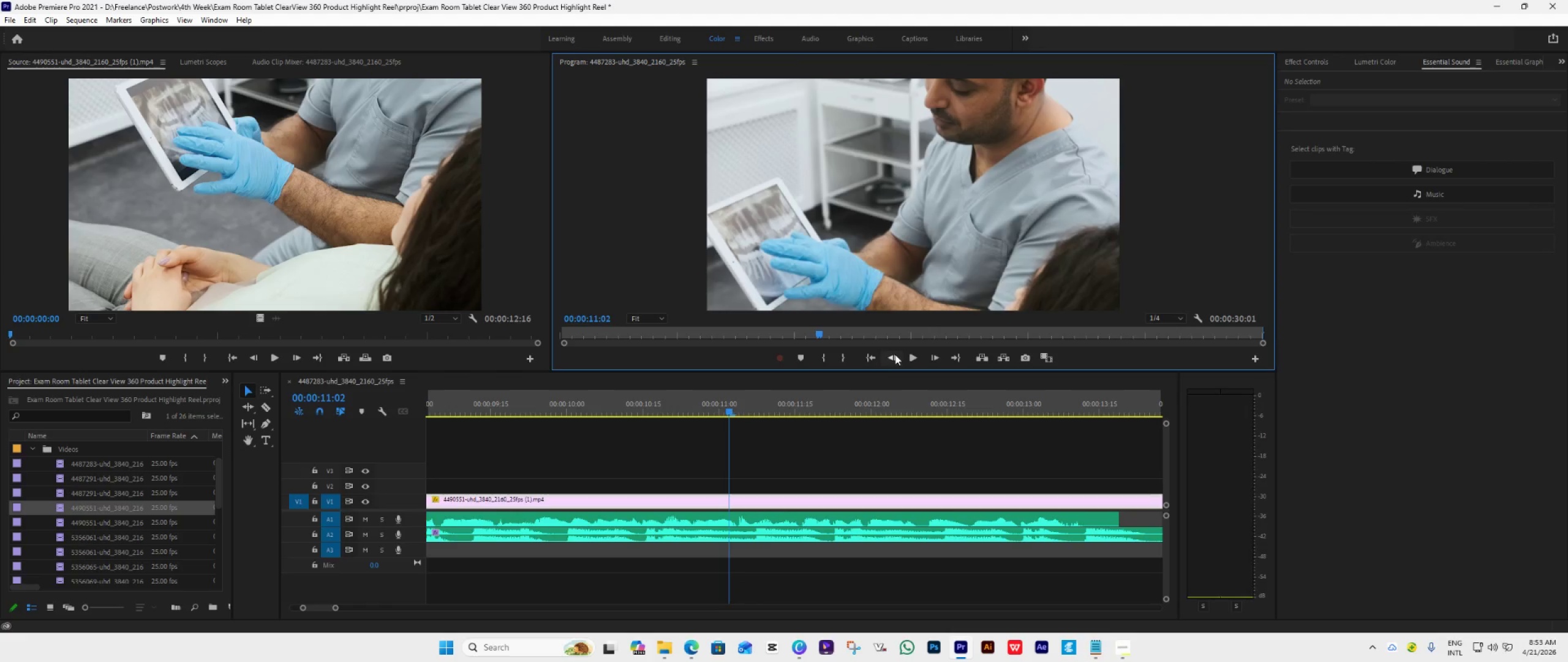 
triple_click([895, 354])
 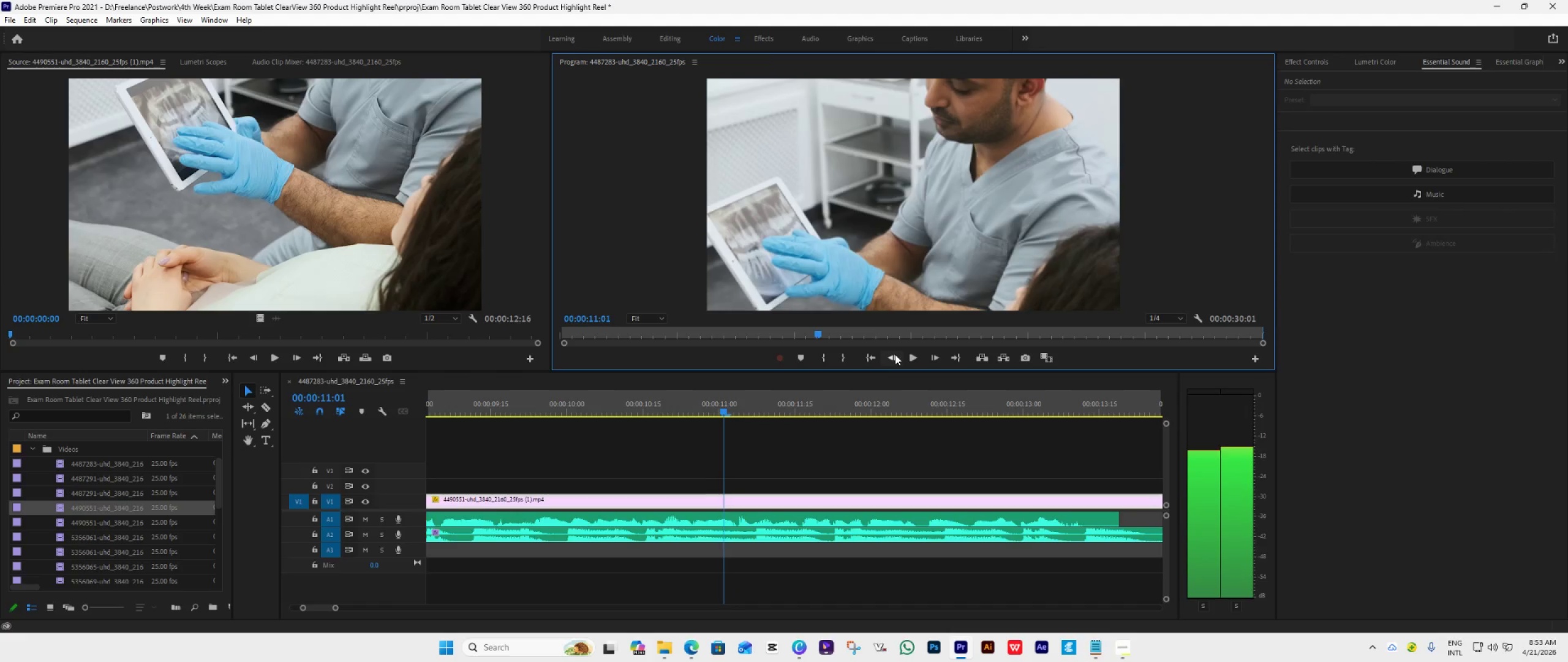 
triple_click([895, 354])
 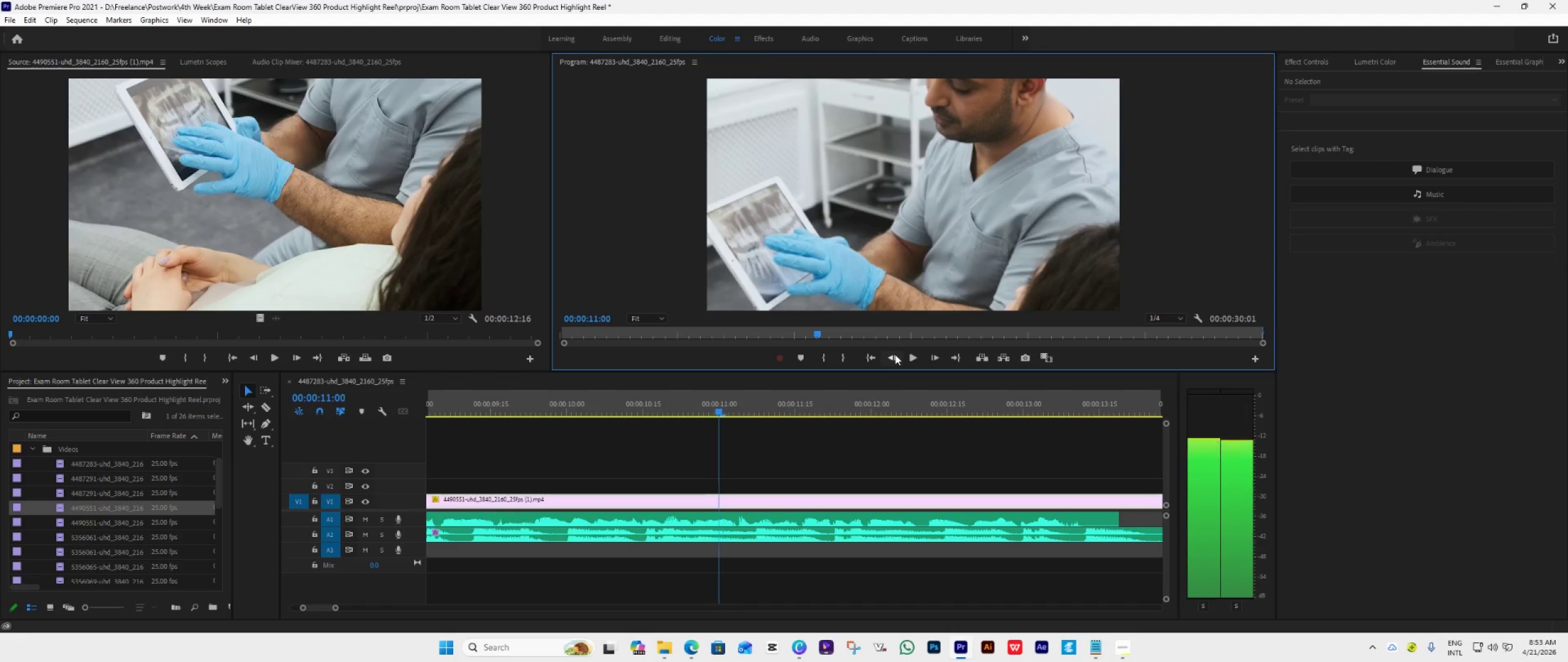 
triple_click([895, 354])
 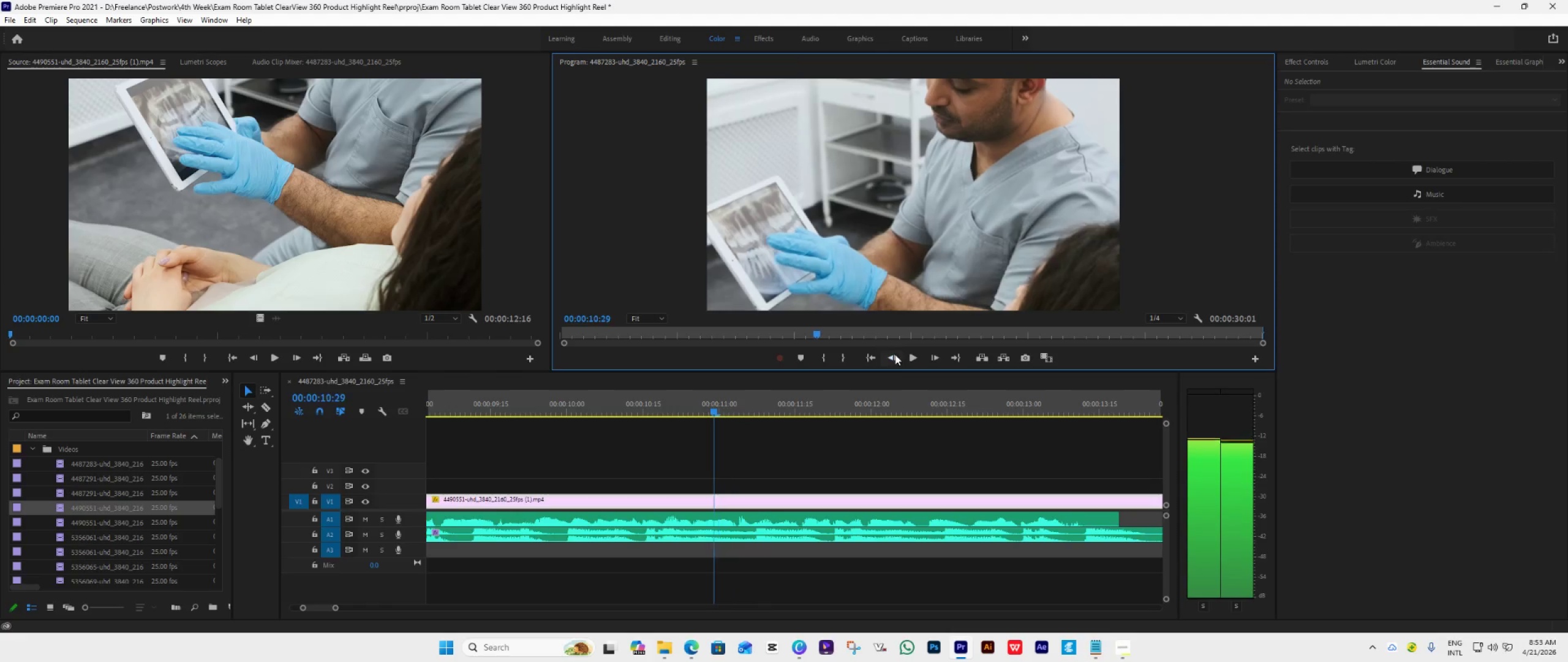 
triple_click([895, 354])
 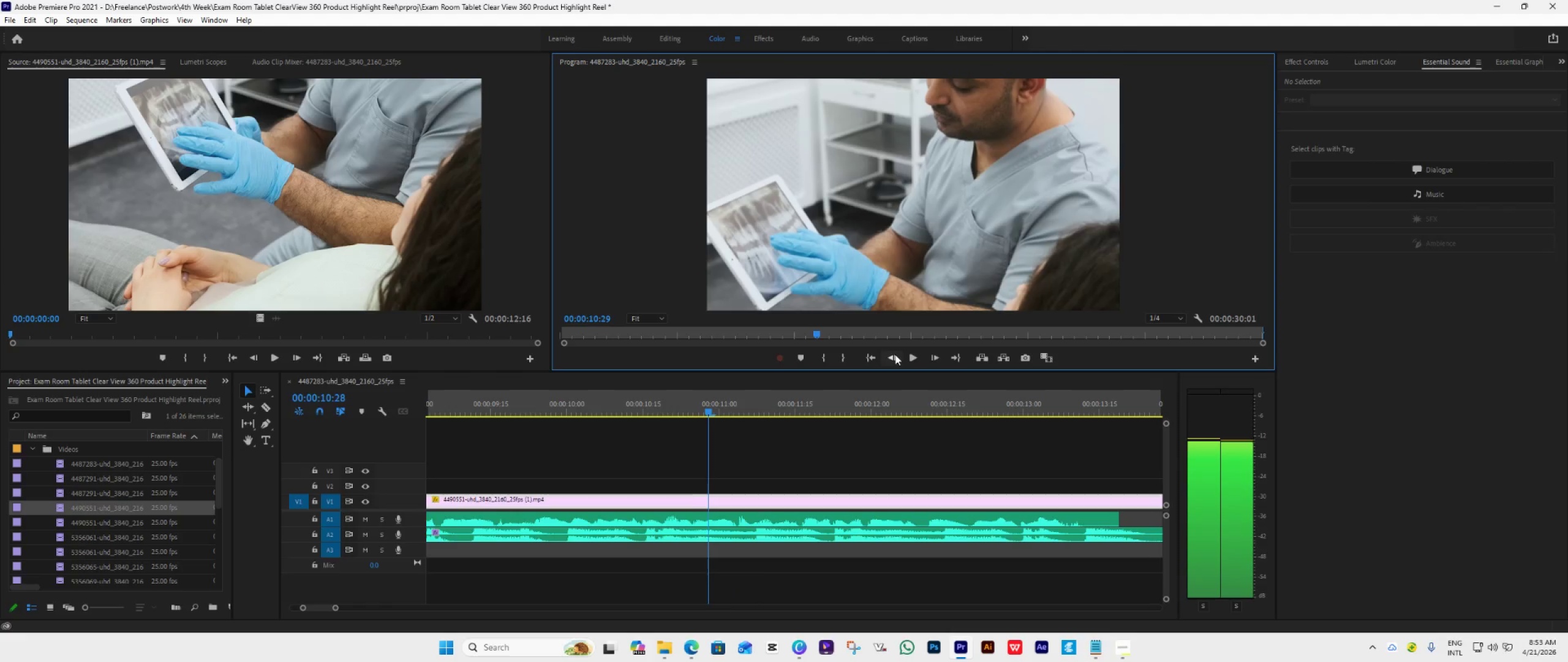 
triple_click([895, 354])
 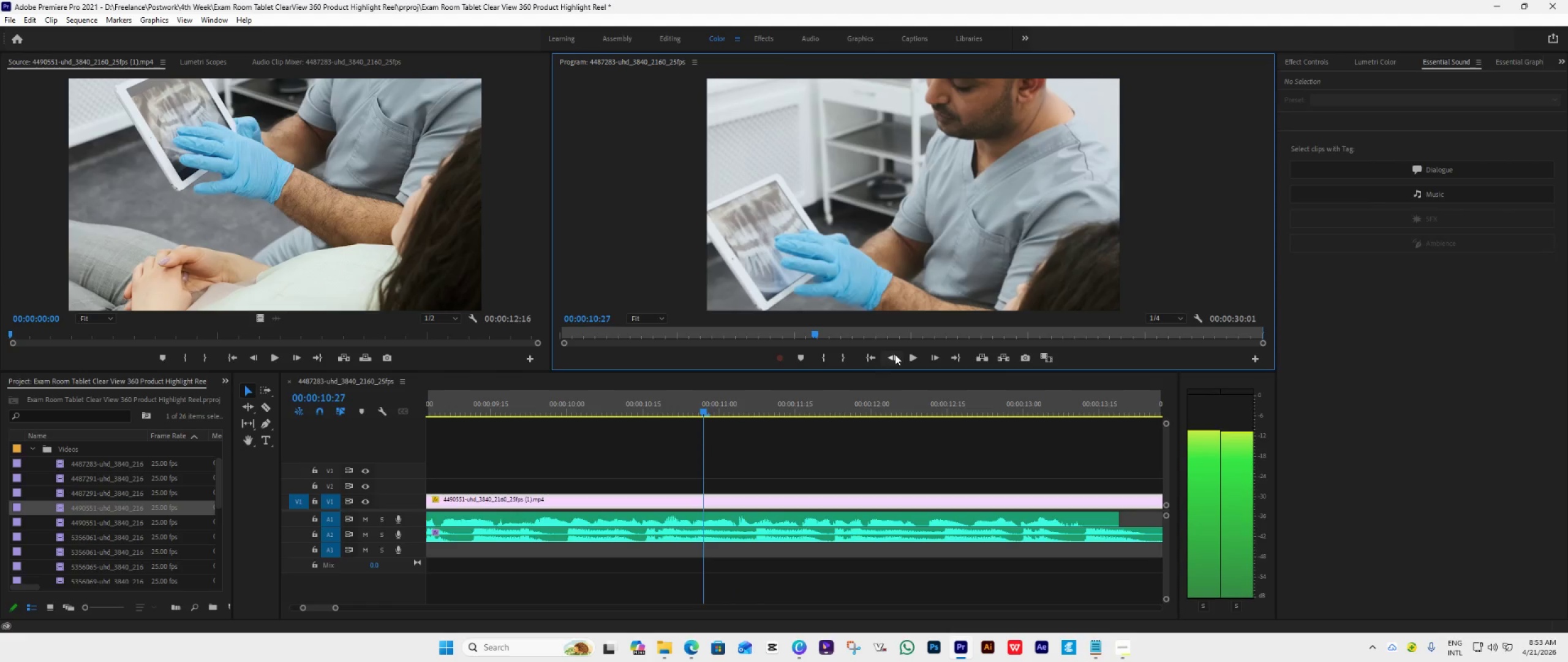 
triple_click([895, 354])
 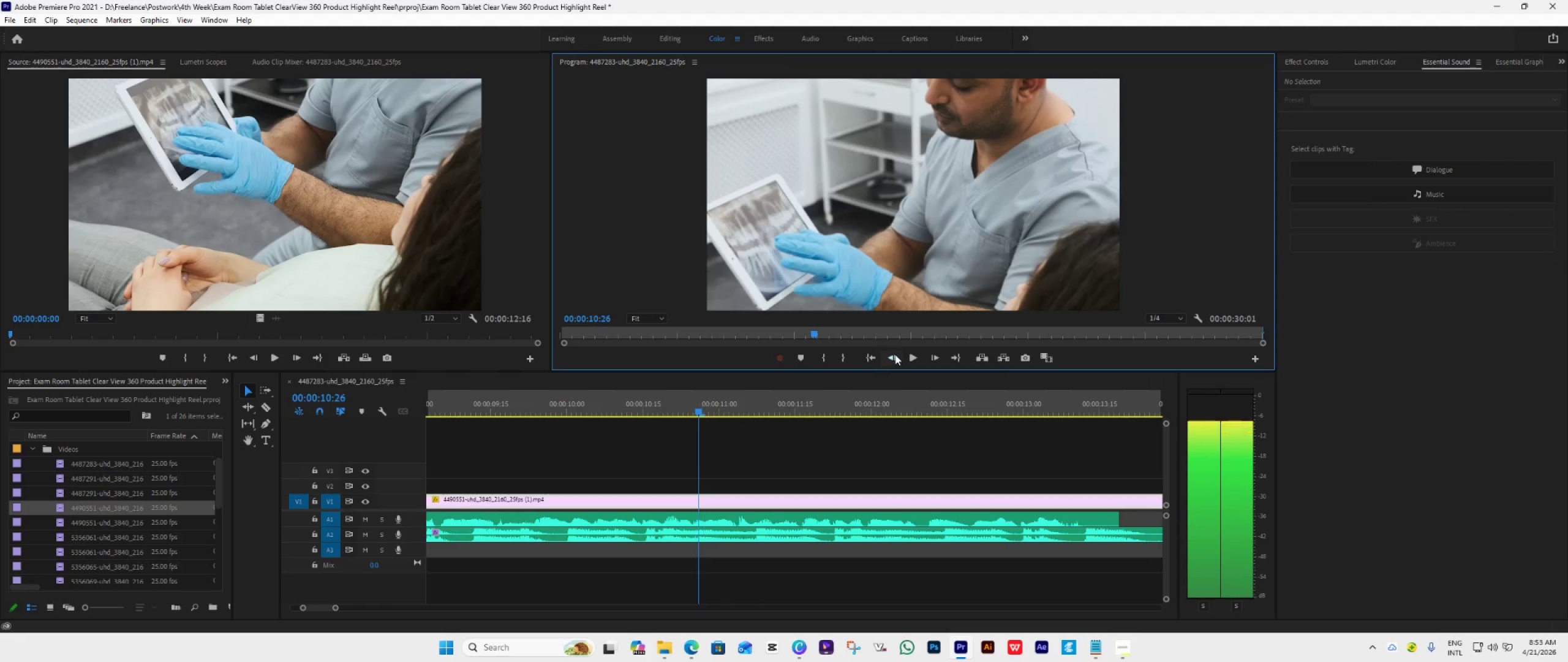 
triple_click([895, 354])
 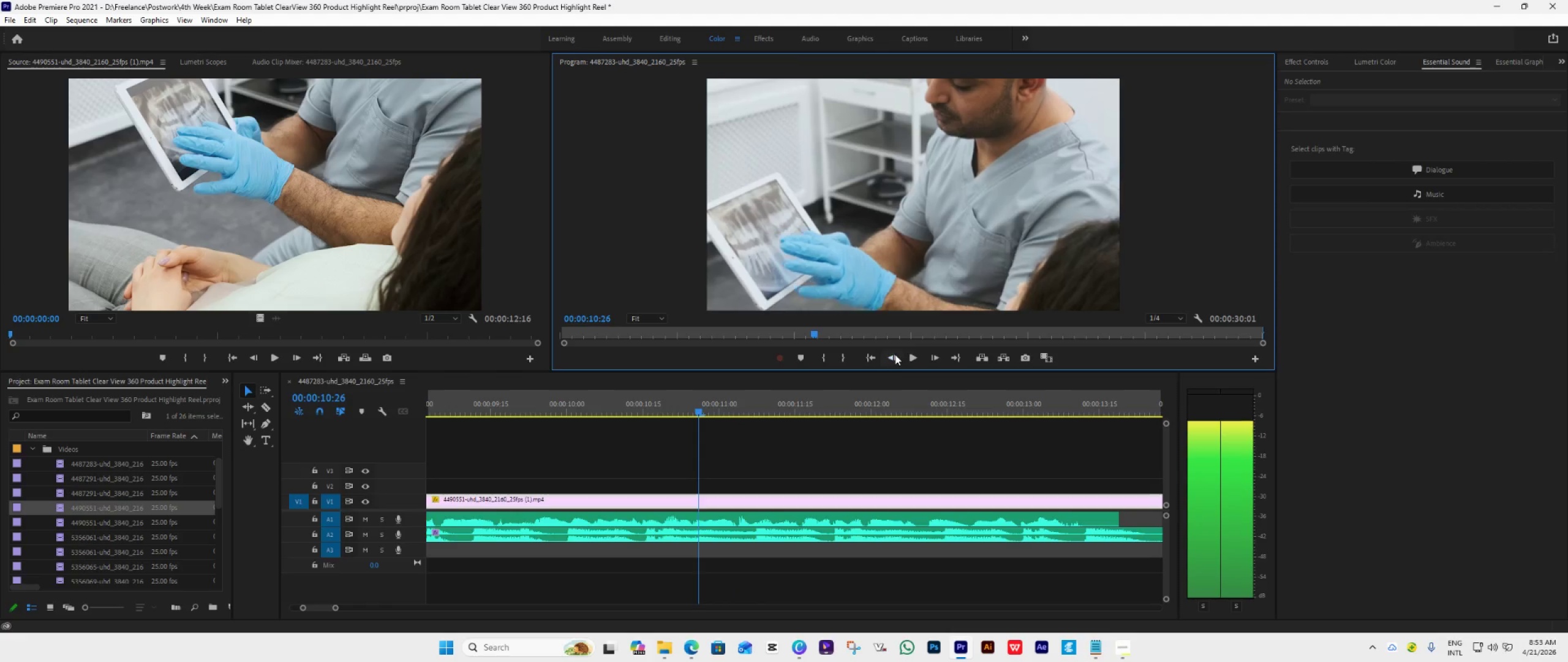 
triple_click([895, 354])
 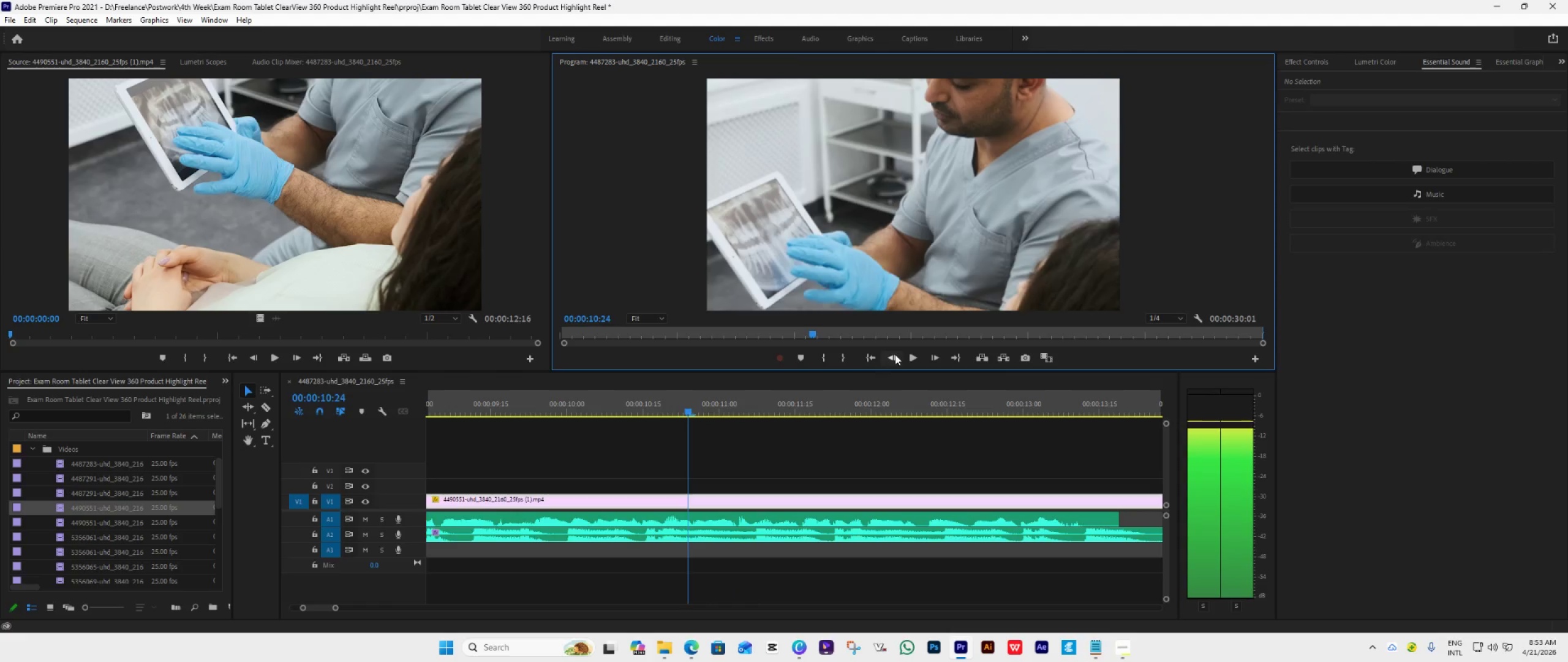 
triple_click([895, 354])
 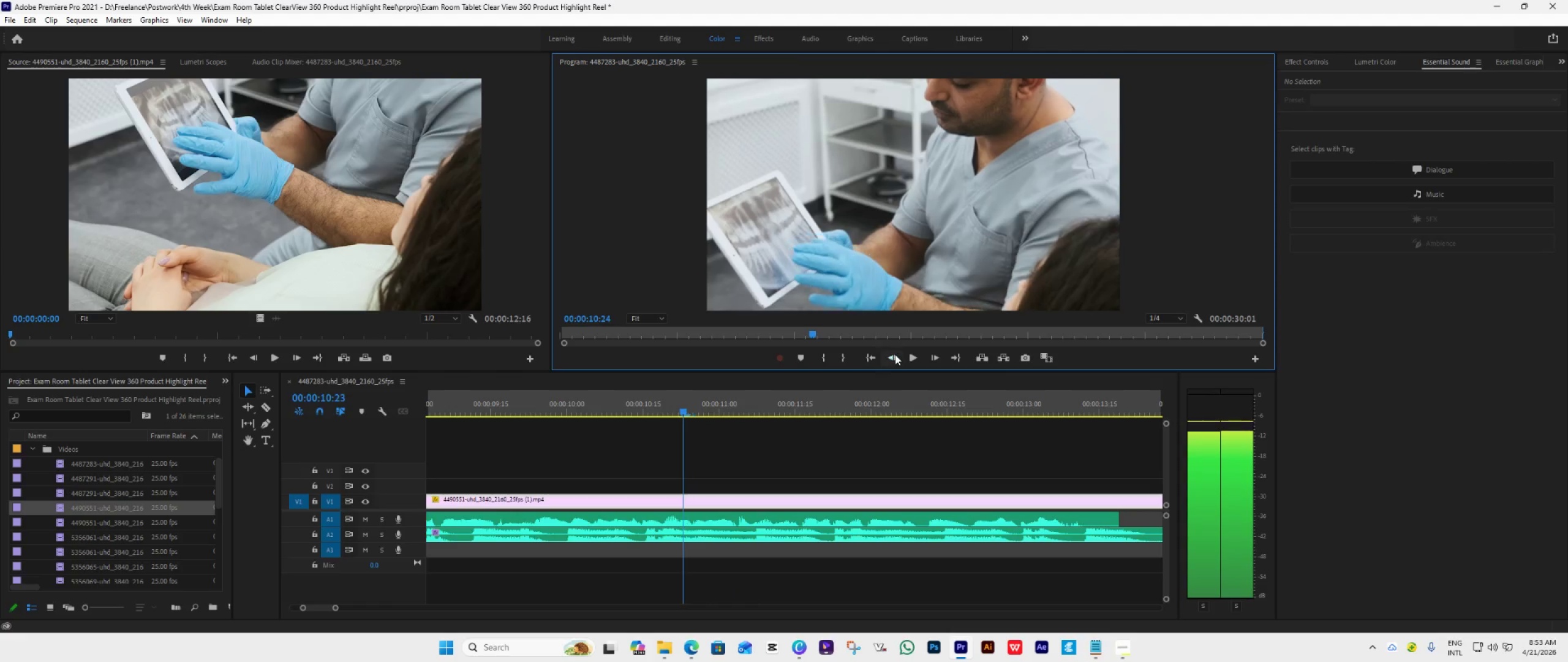 
triple_click([895, 354])
 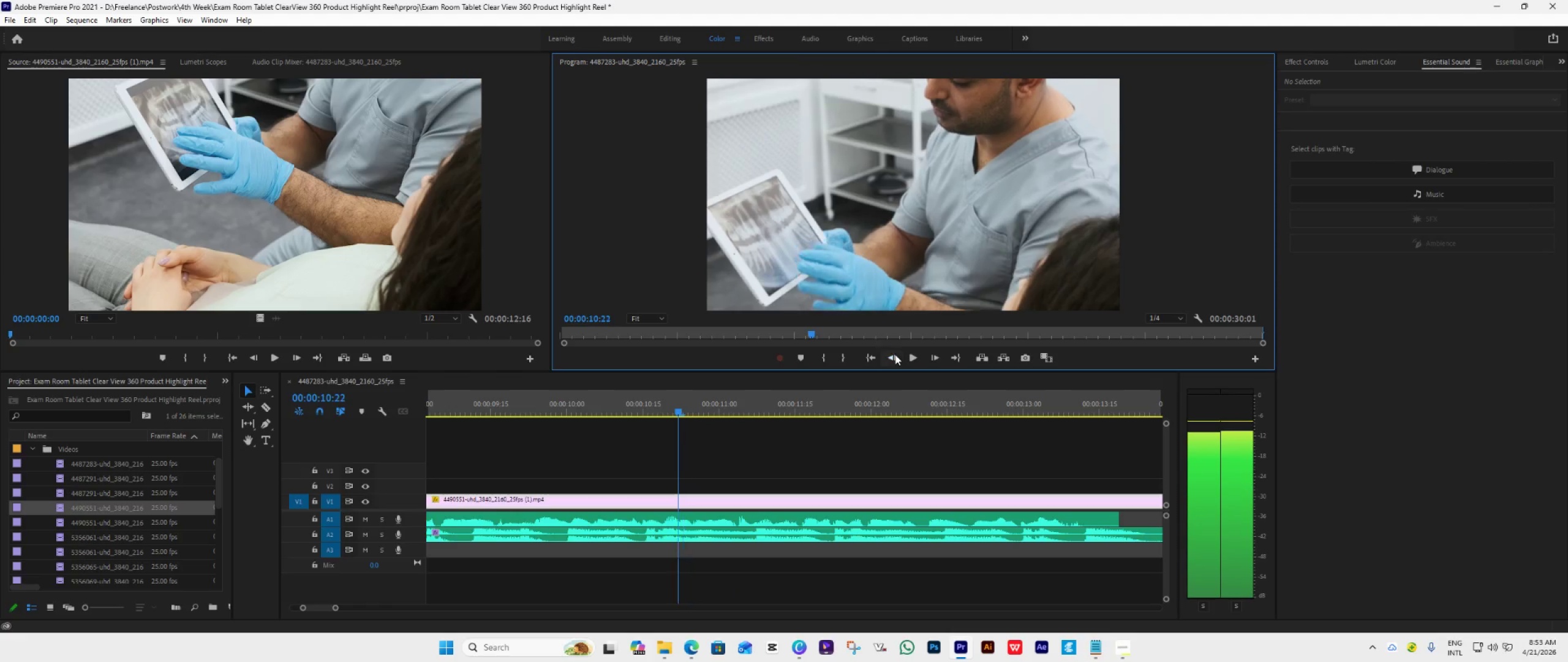 
triple_click([895, 354])
 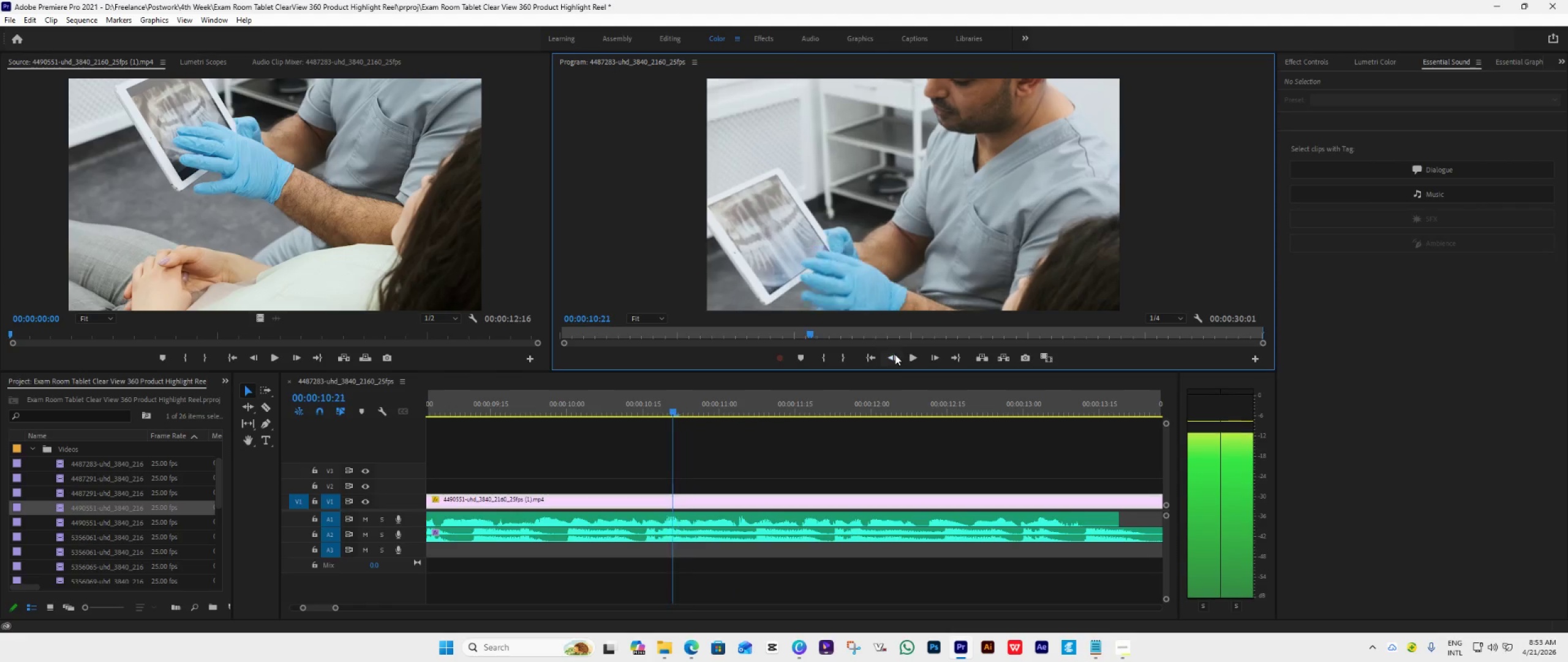 
triple_click([895, 354])
 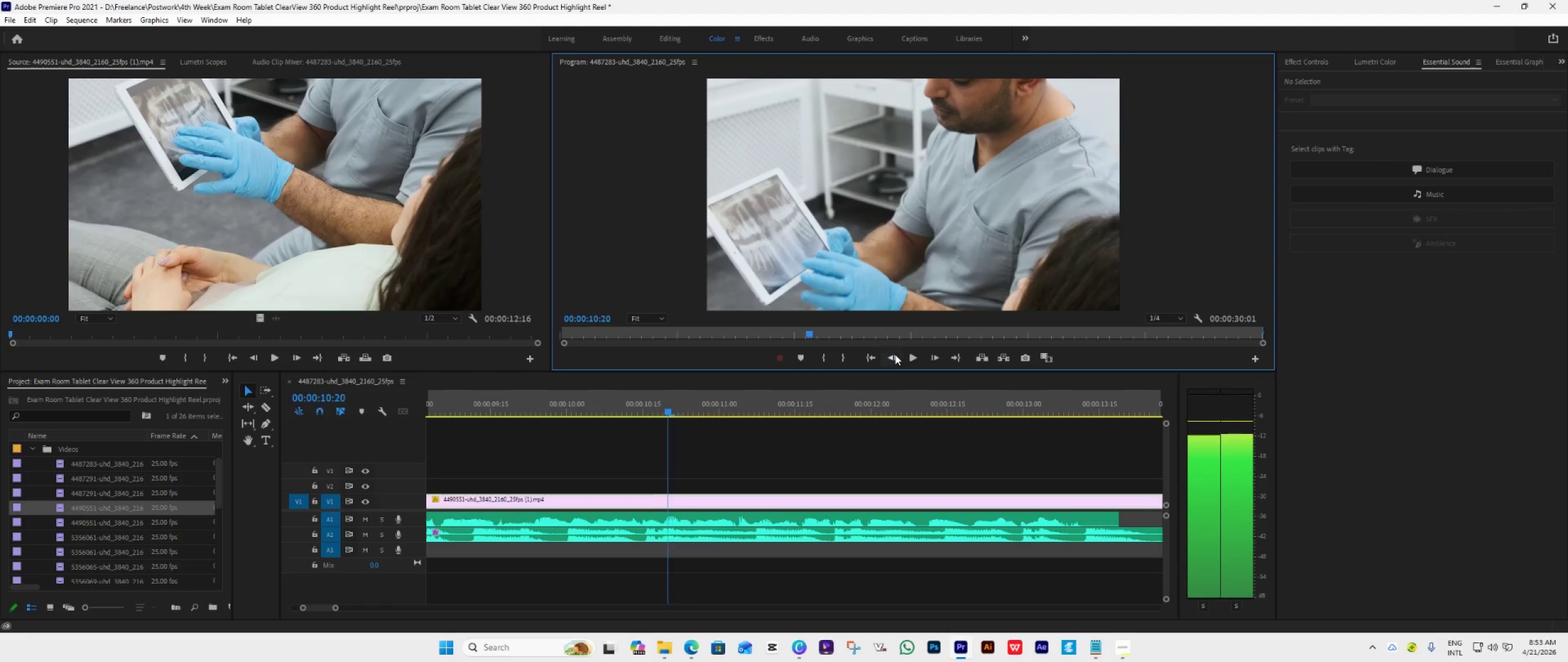 
triple_click([895, 354])
 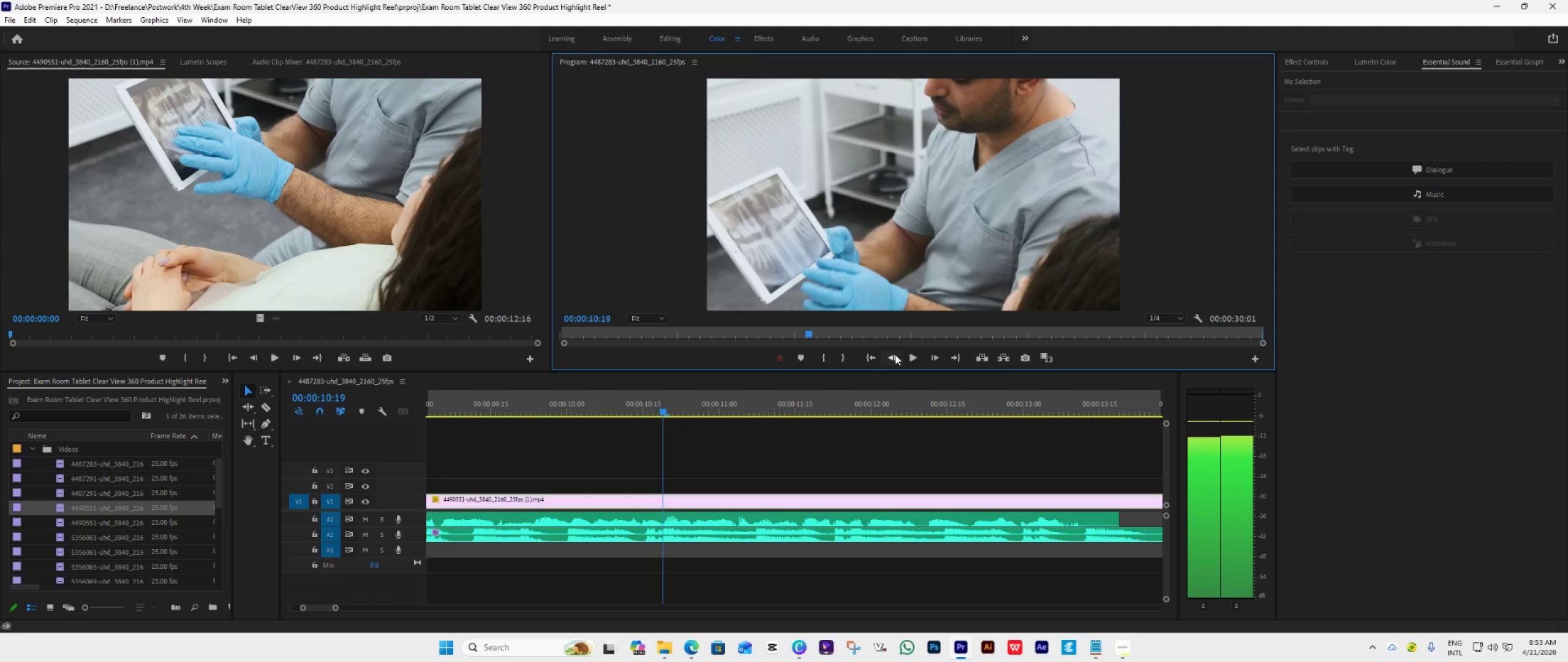 
triple_click([895, 354])
 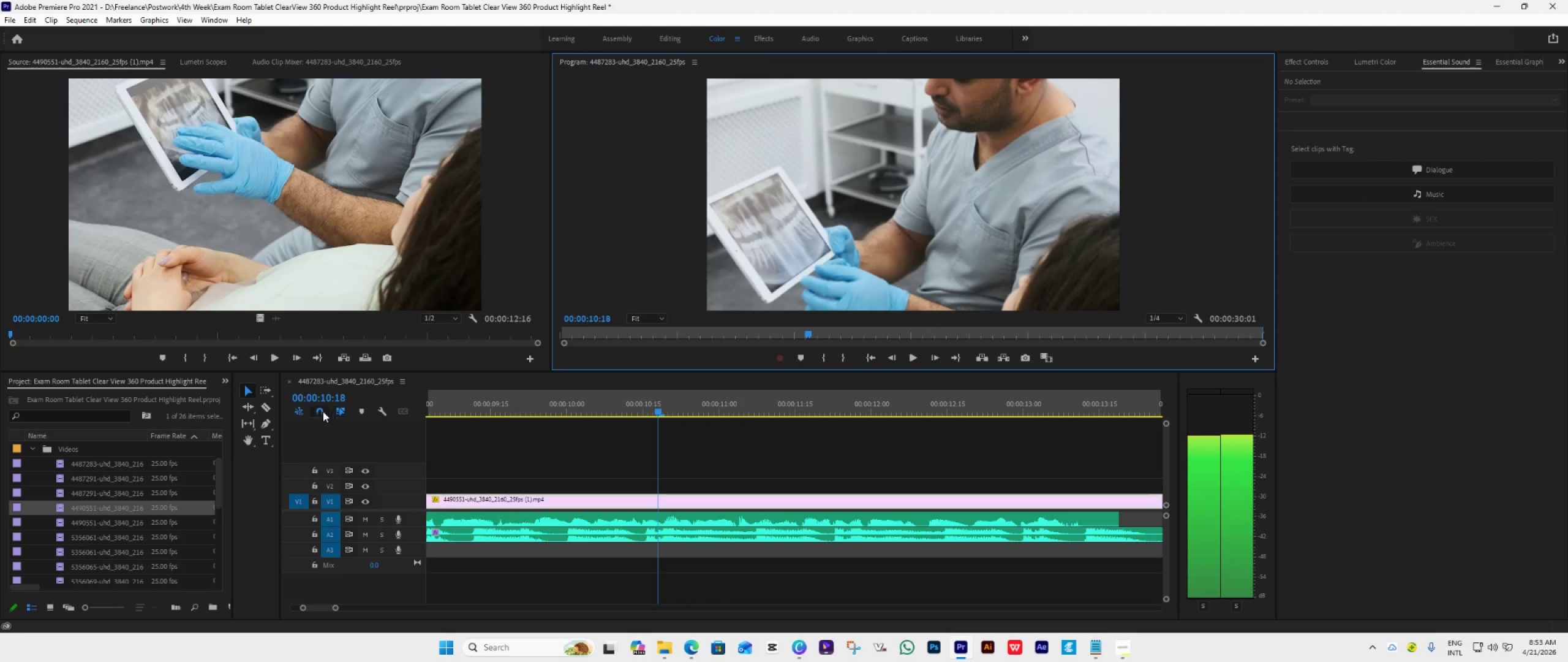 
left_click([268, 406])
 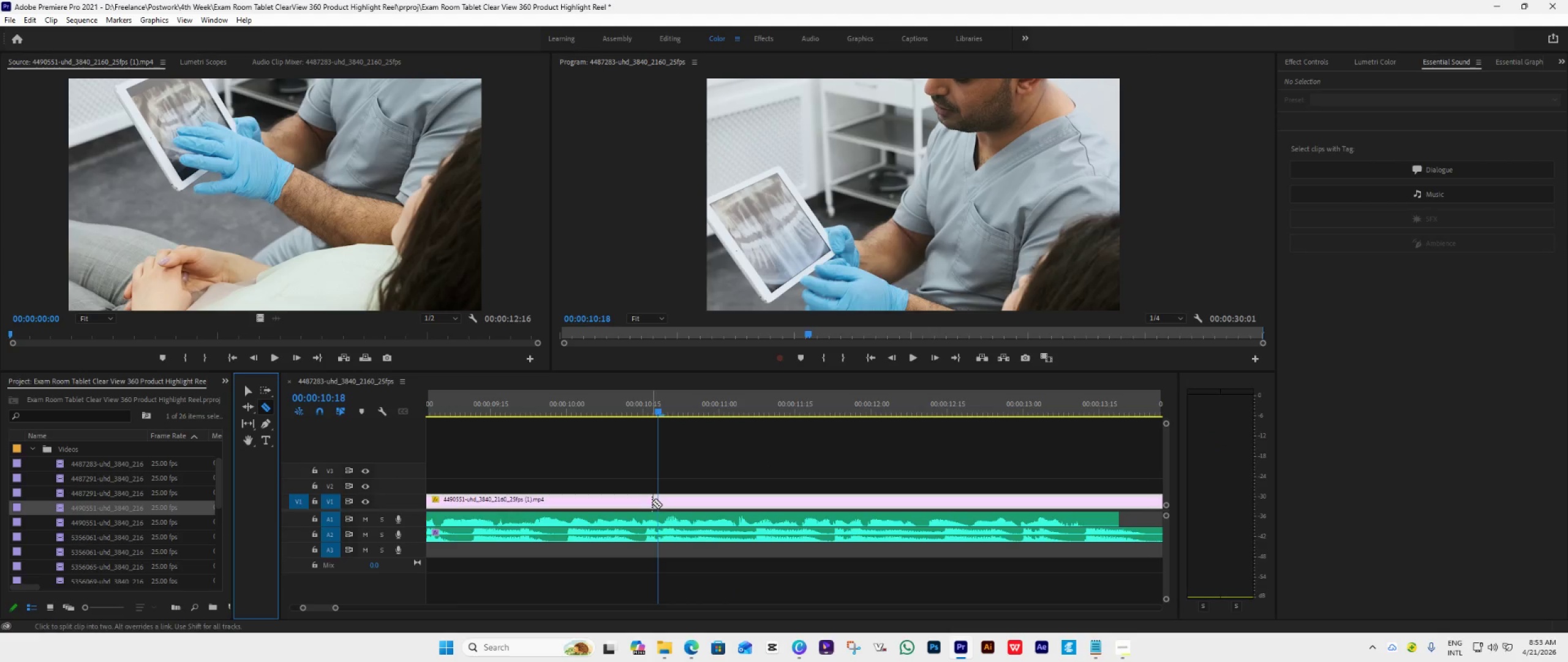 
left_click([659, 496])
 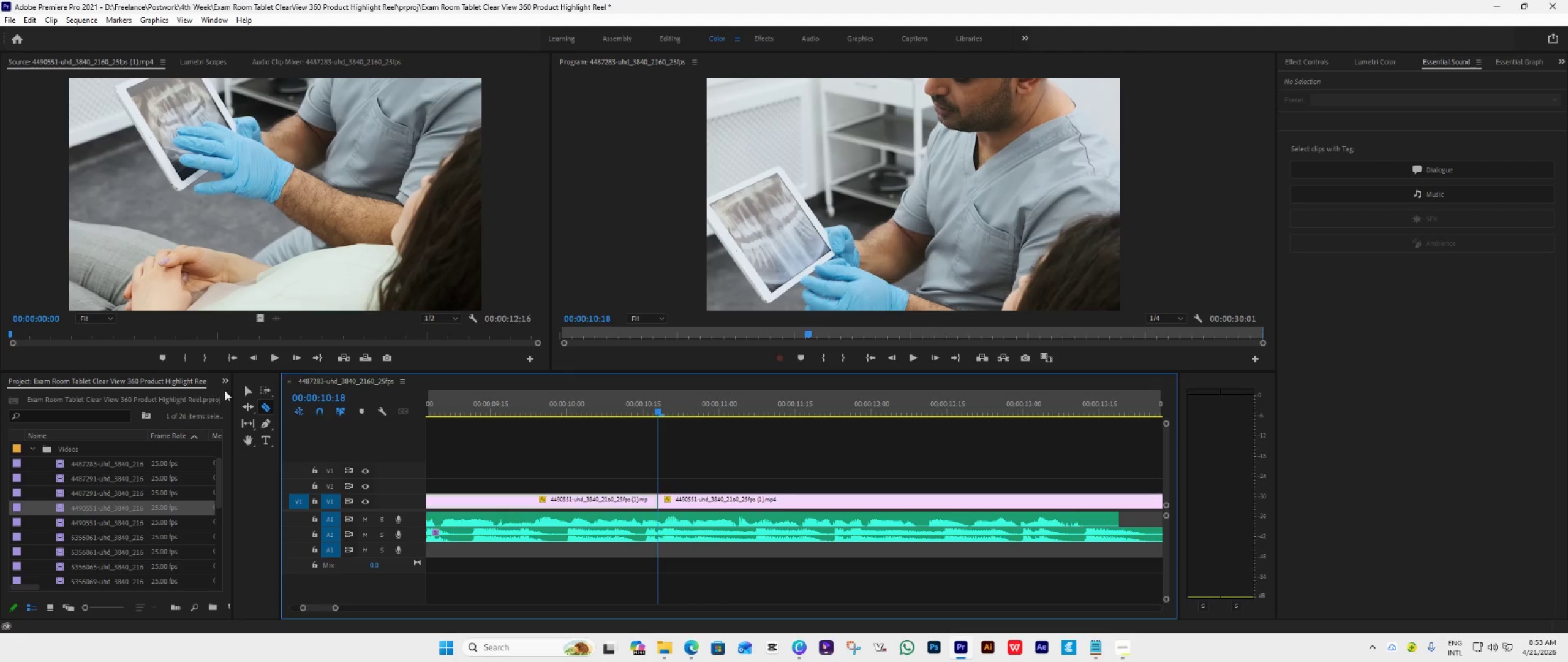 
left_click([245, 390])
 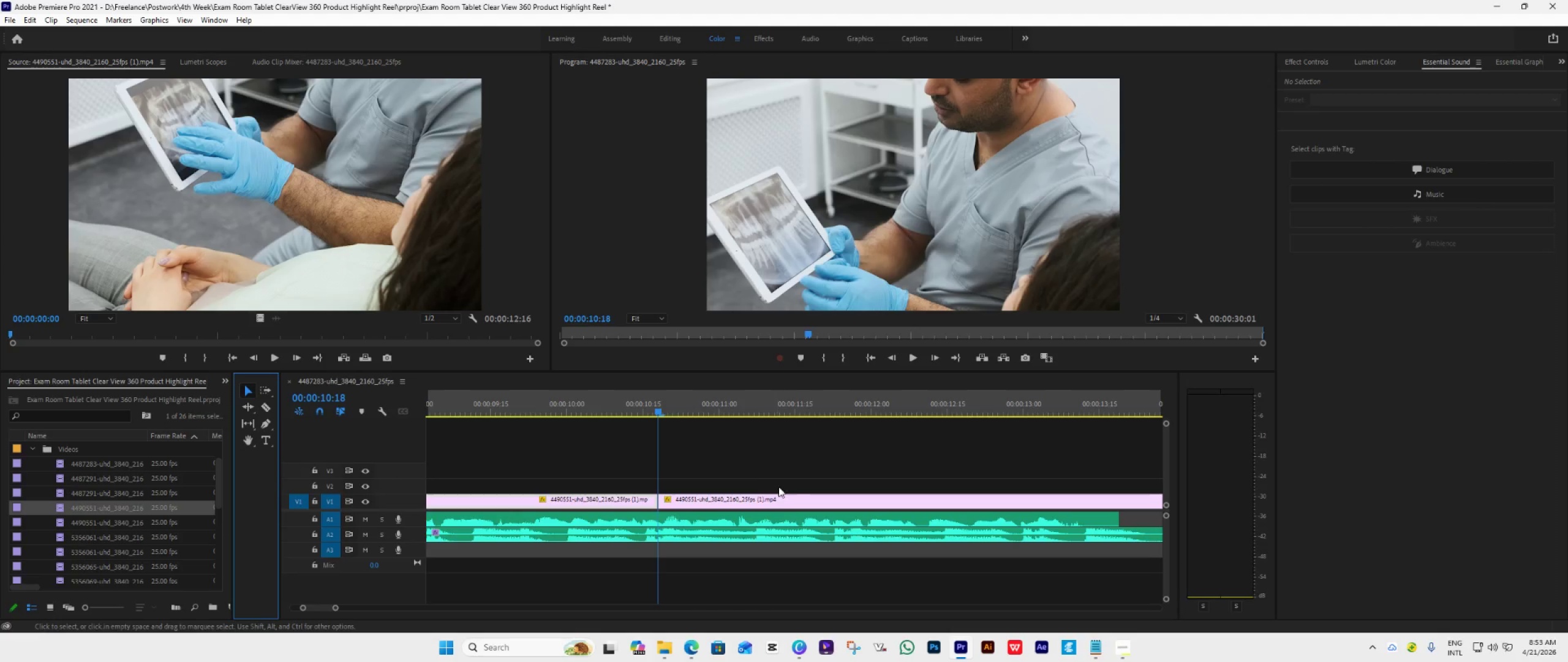 
left_click([801, 496])
 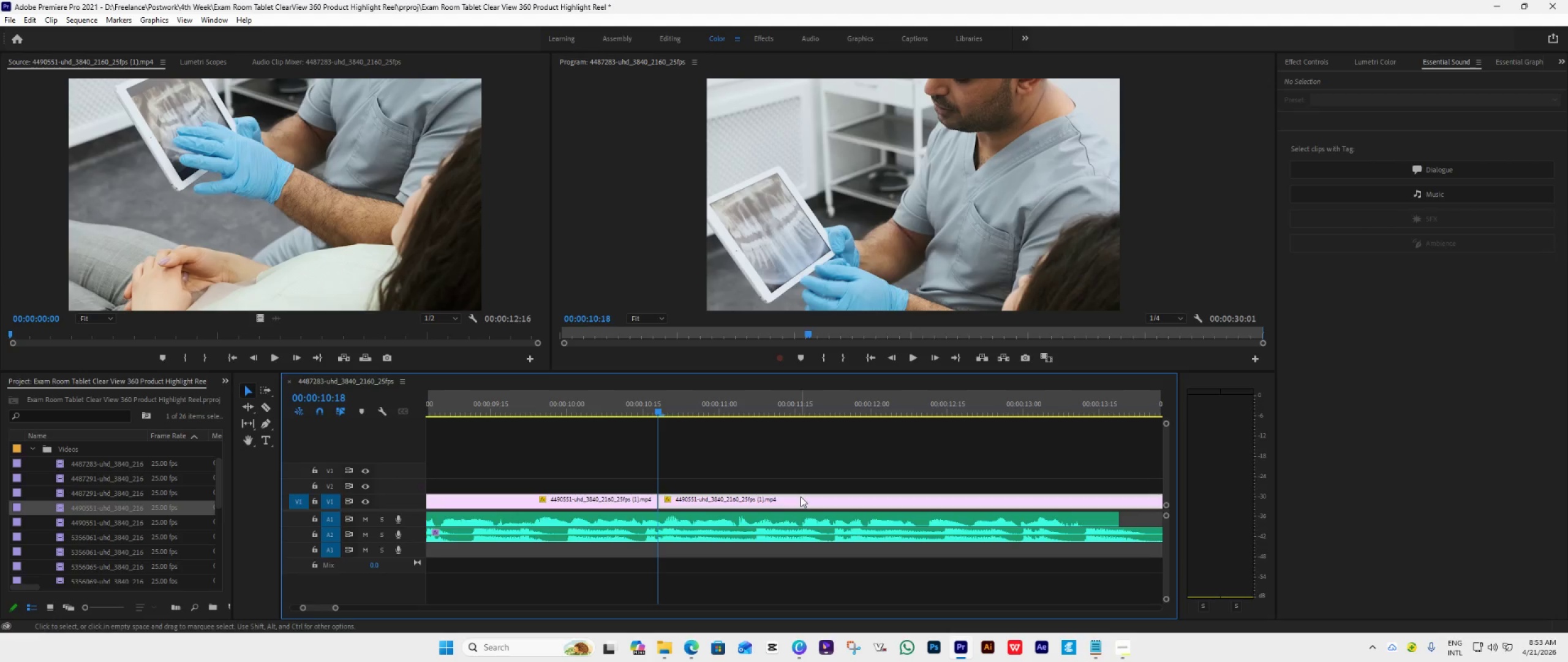 
key(Delete)
 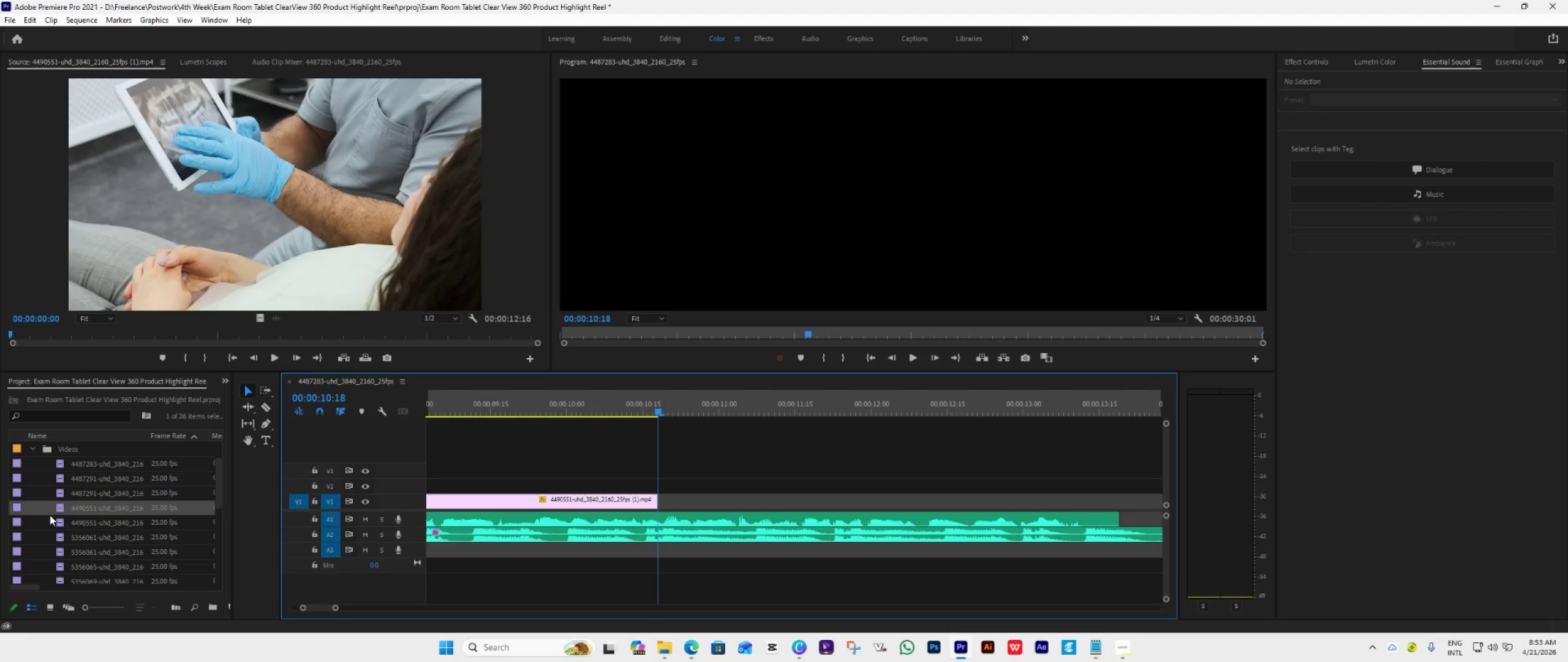 
double_click([58, 519])
 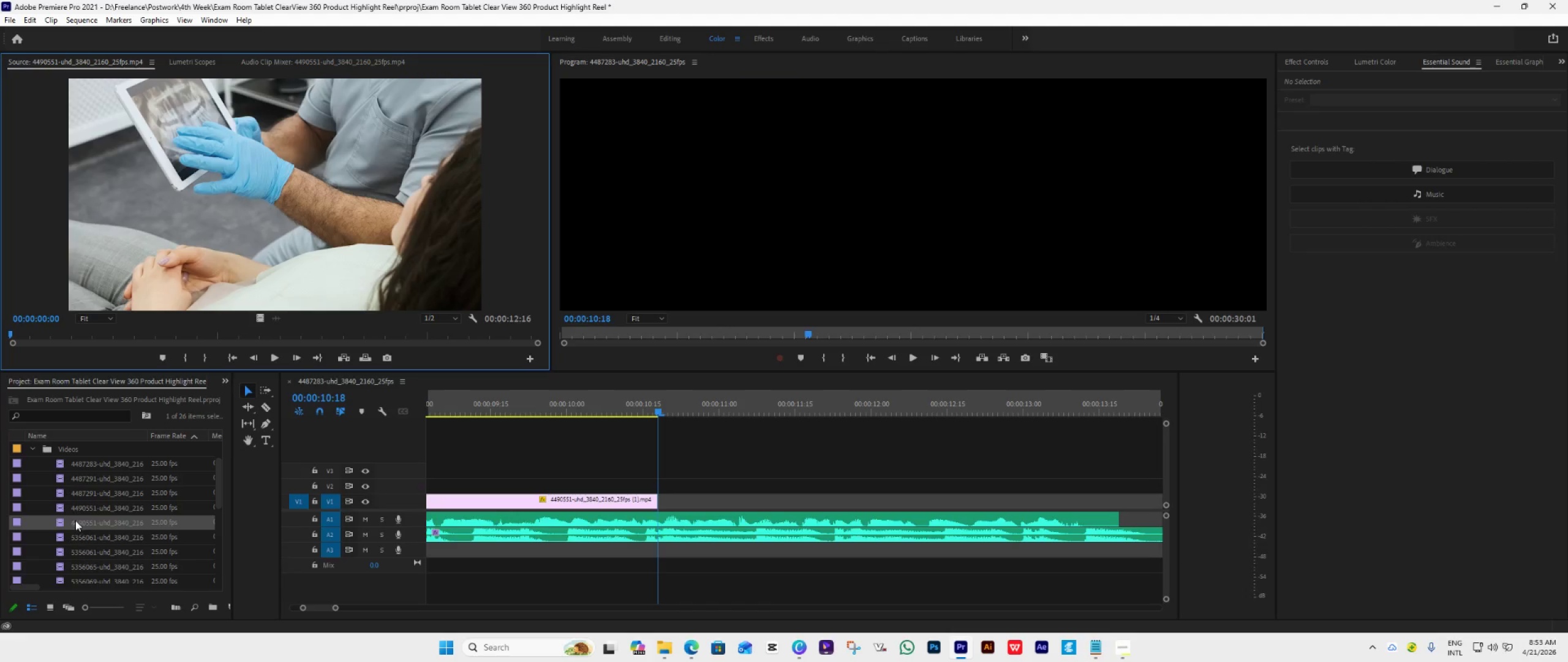 
double_click([62, 521])
 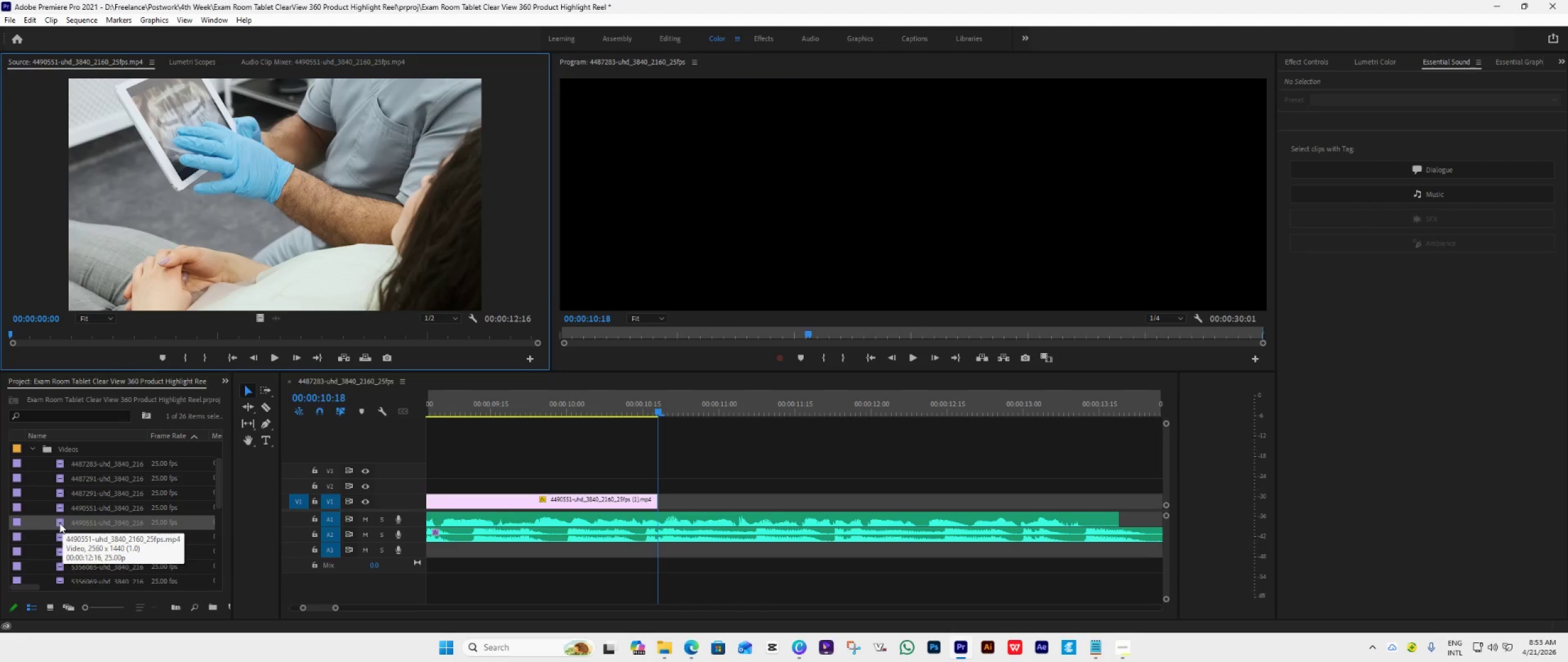 
double_click([59, 523])
 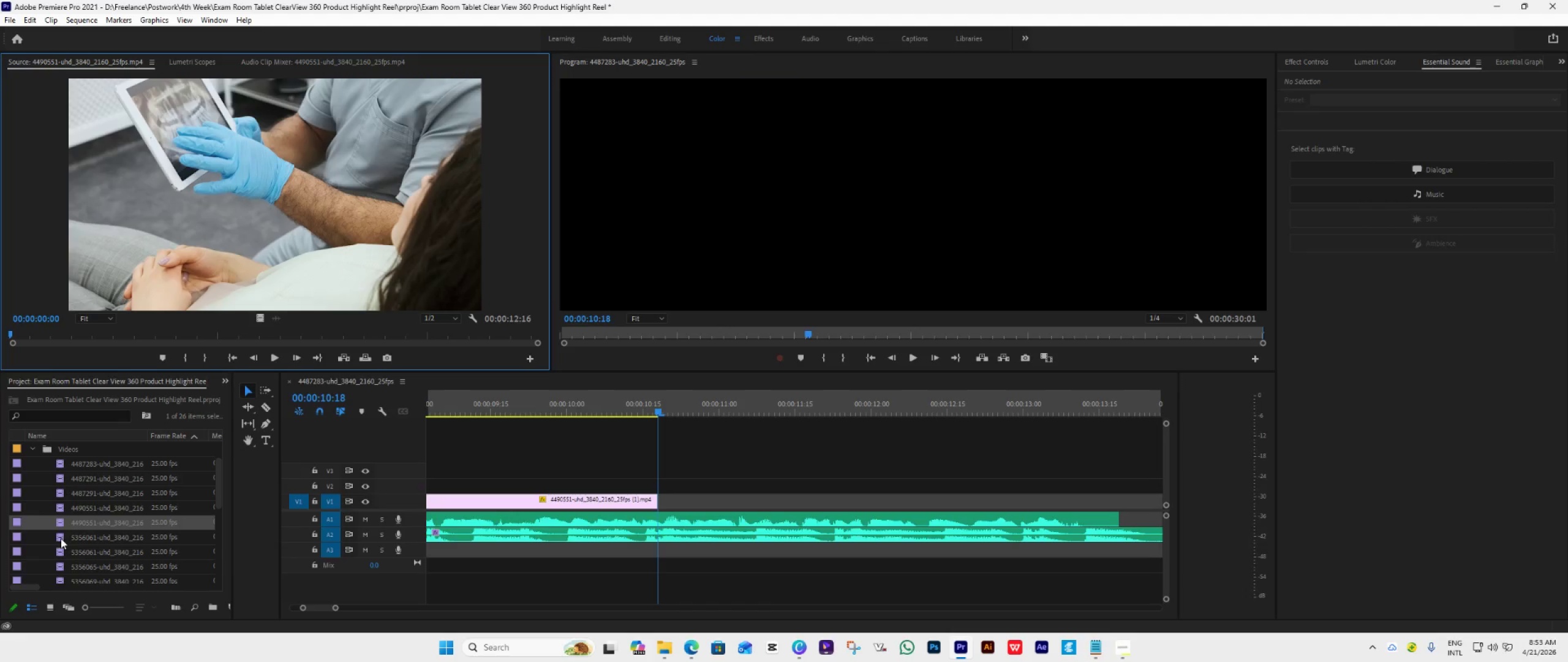 
double_click([60, 538])
 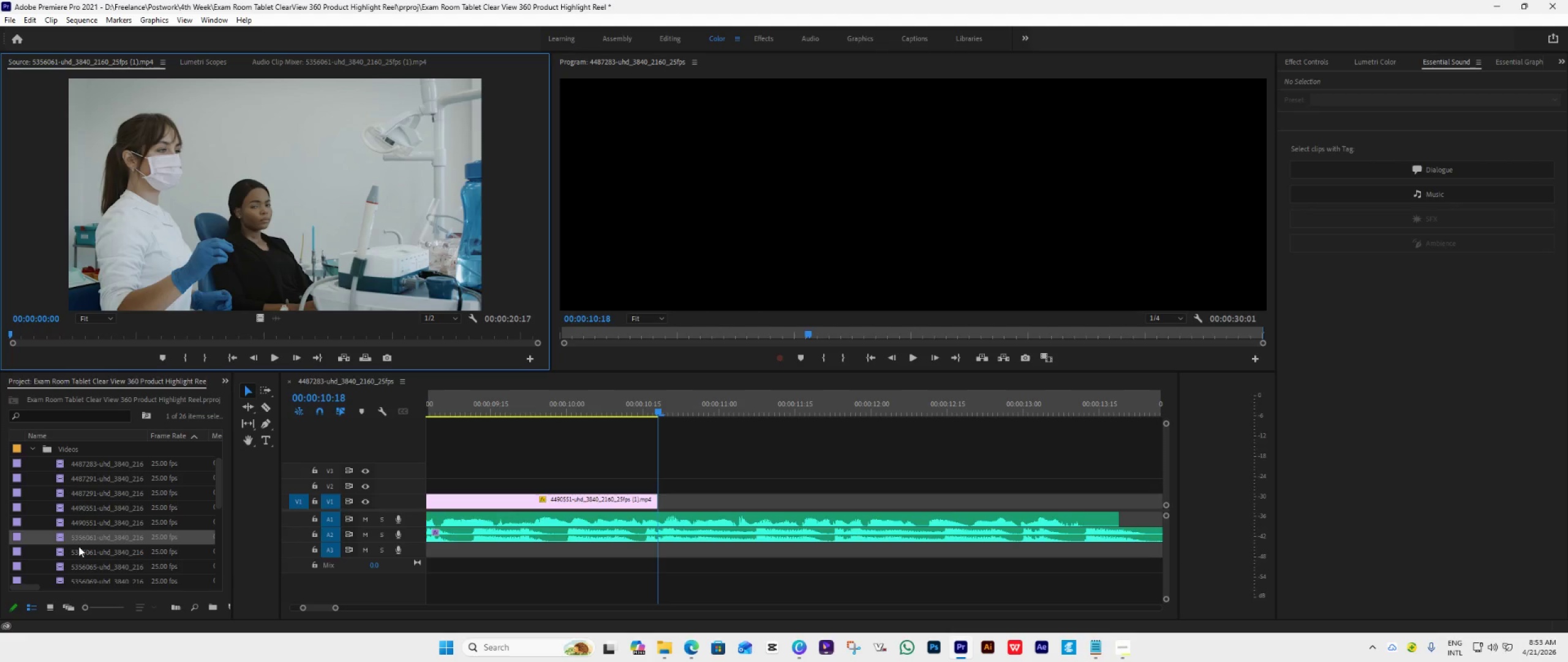 
left_click_drag(start_coordinate=[86, 541], to_coordinate=[661, 502])
 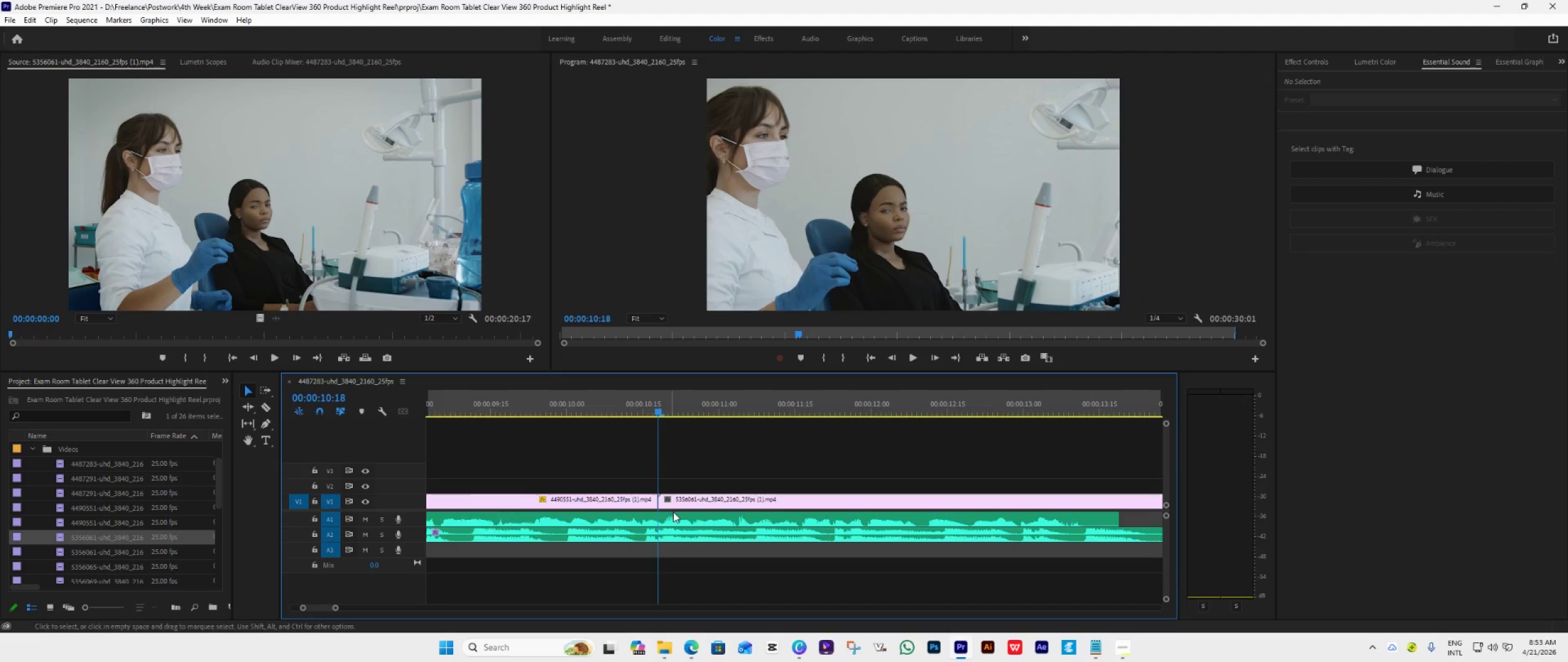 
scroll: coordinate [677, 515], scroll_direction: down, amount: 10.0
 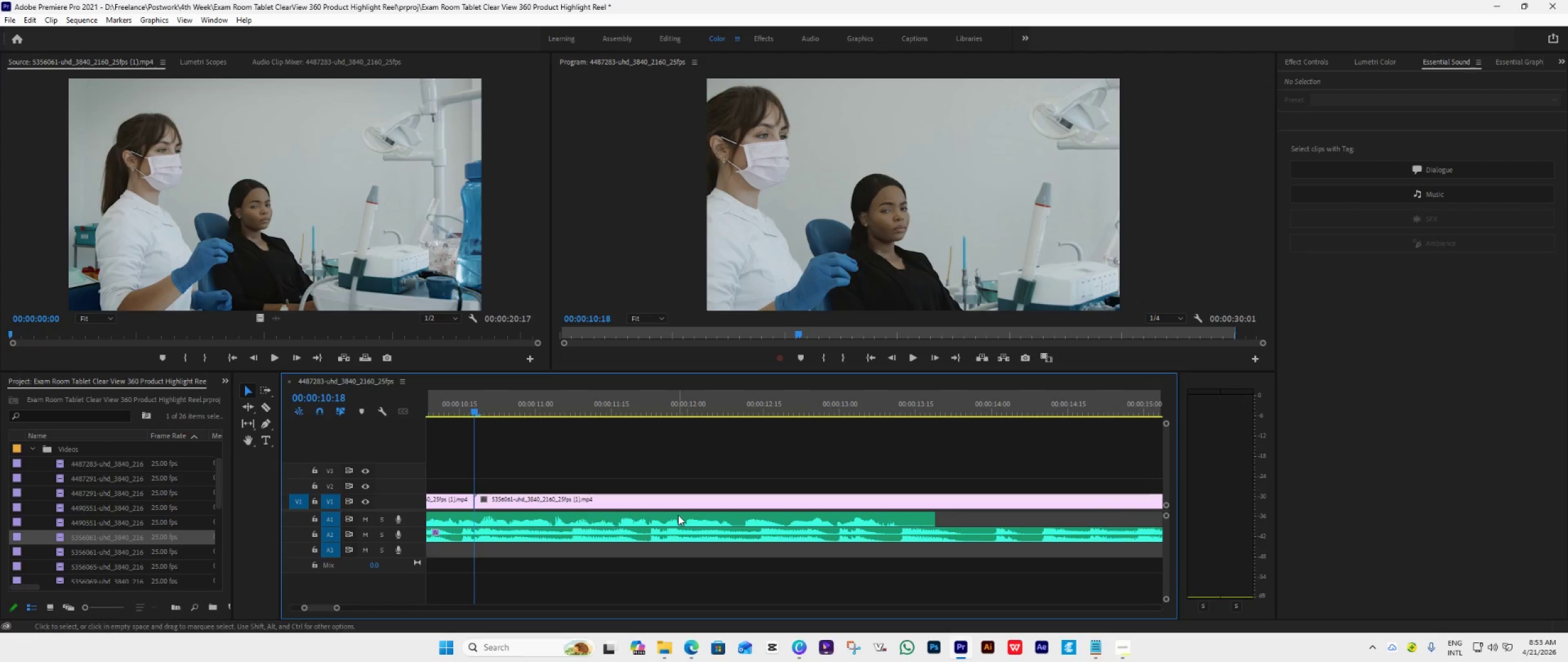 
key(Space)
 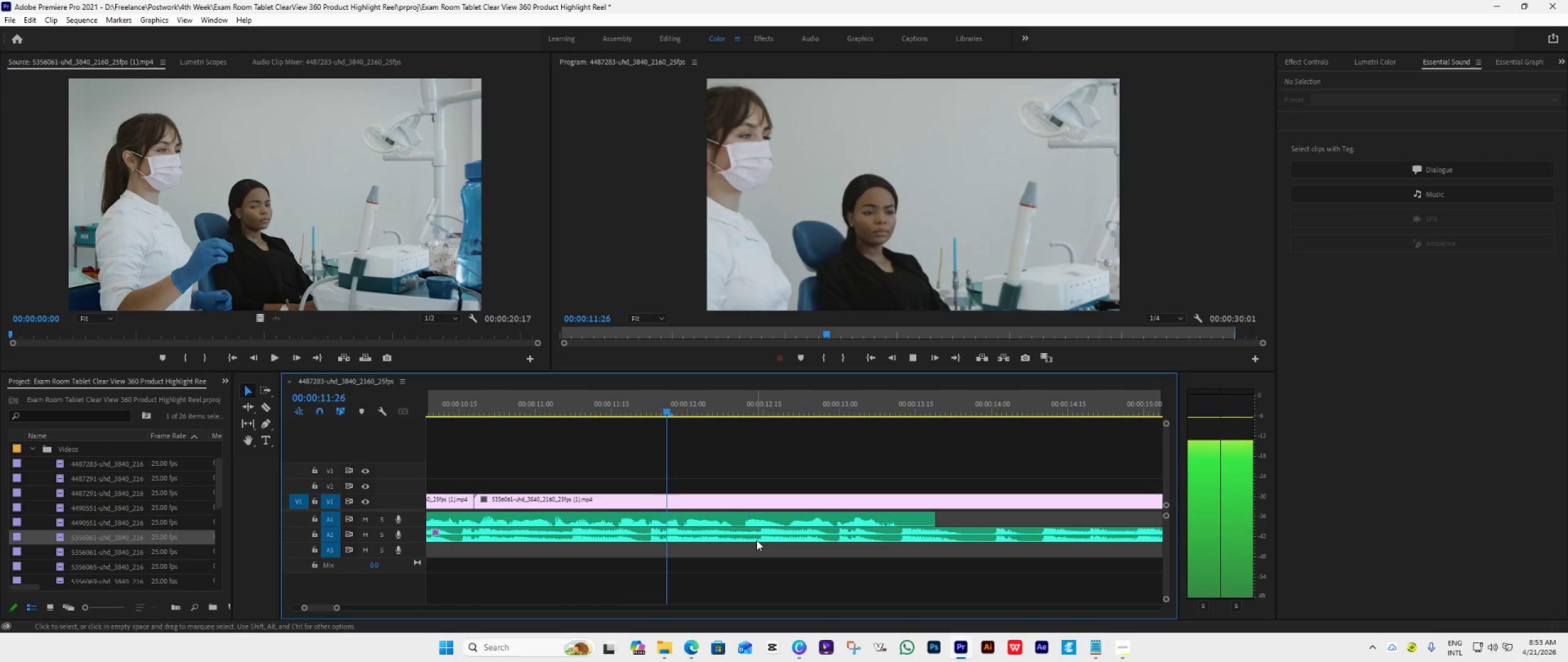 
key(Space)
 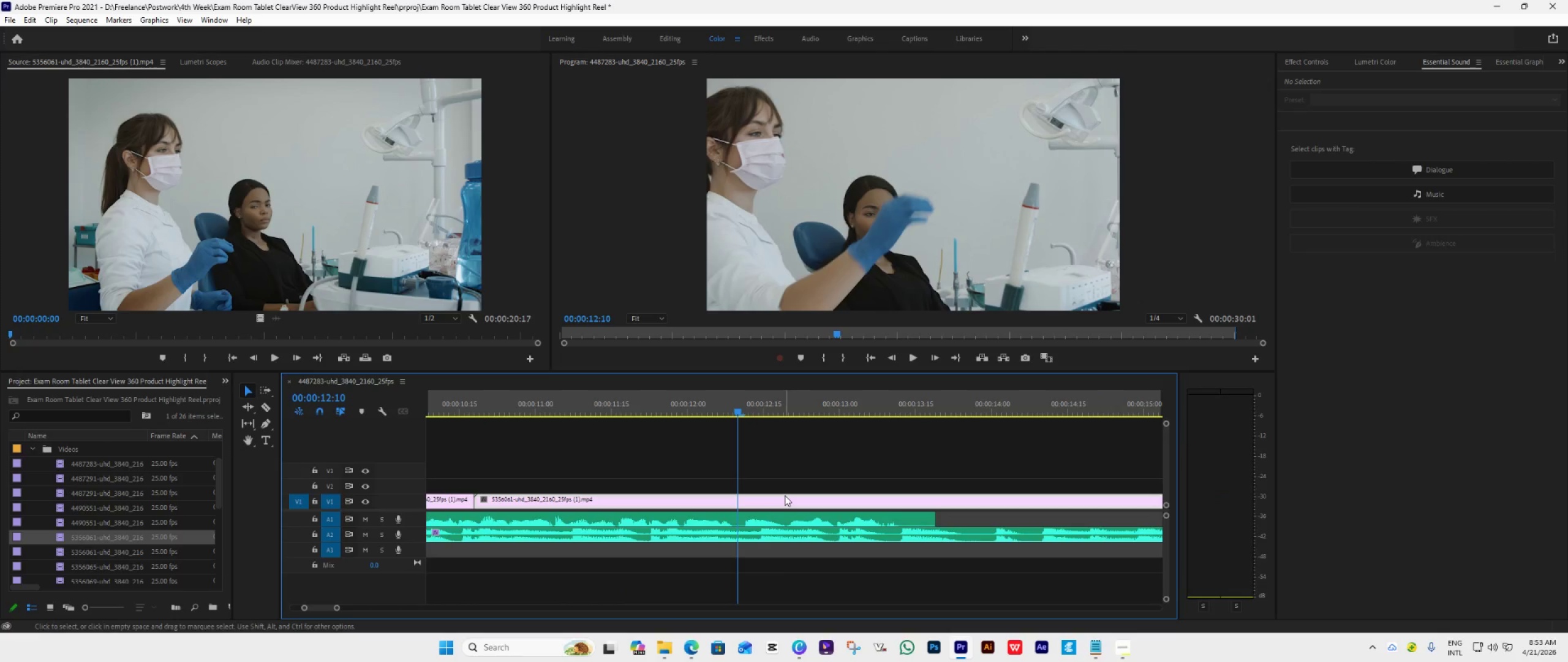 
scroll: coordinate [773, 516], scroll_direction: up, amount: 4.0
 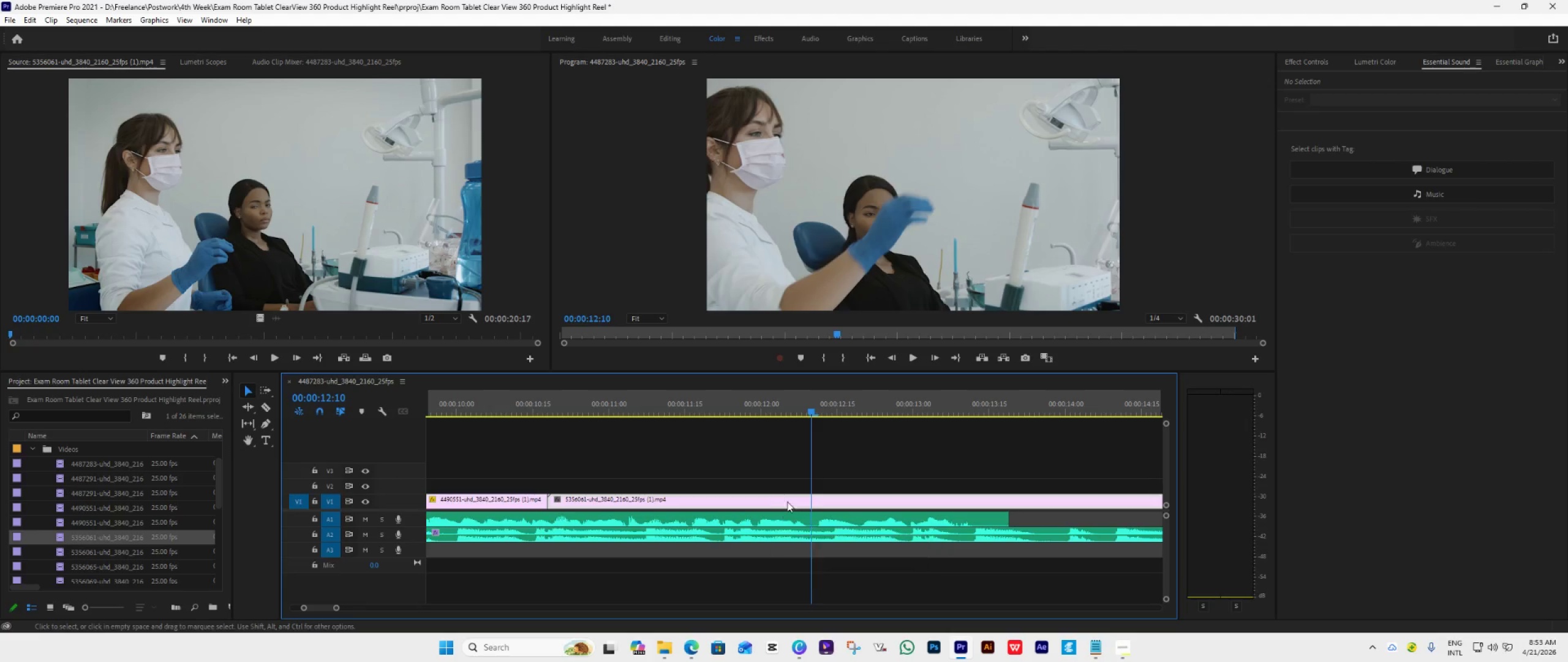 
left_click([791, 501])
 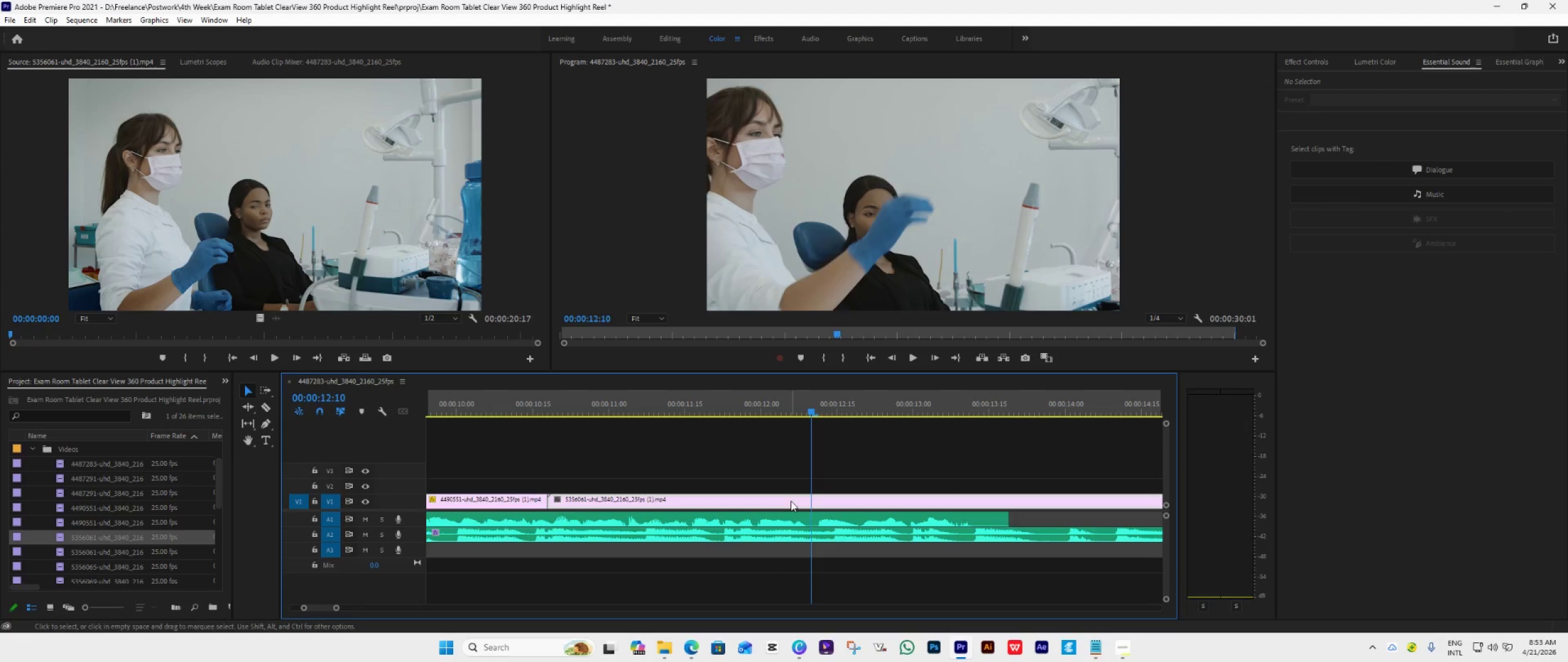 
key(Delete)
 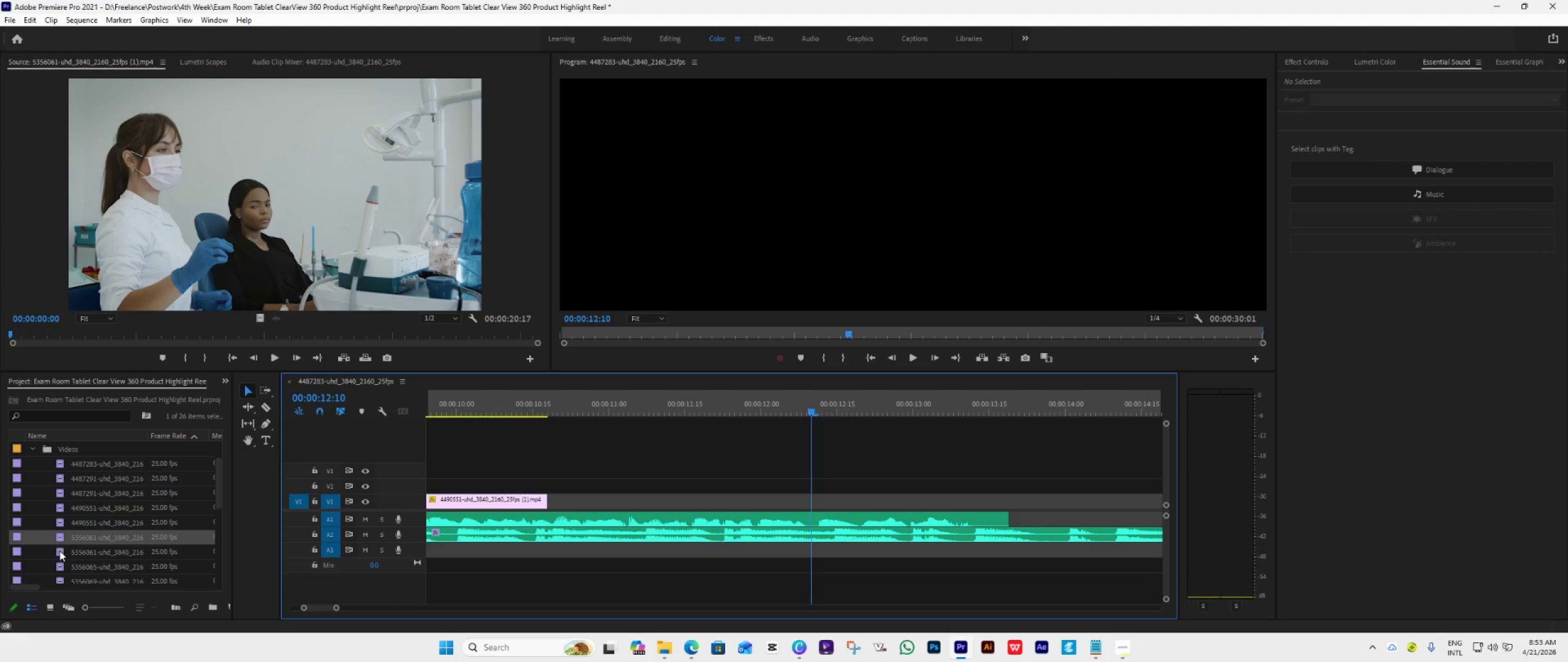 
double_click([58, 549])
 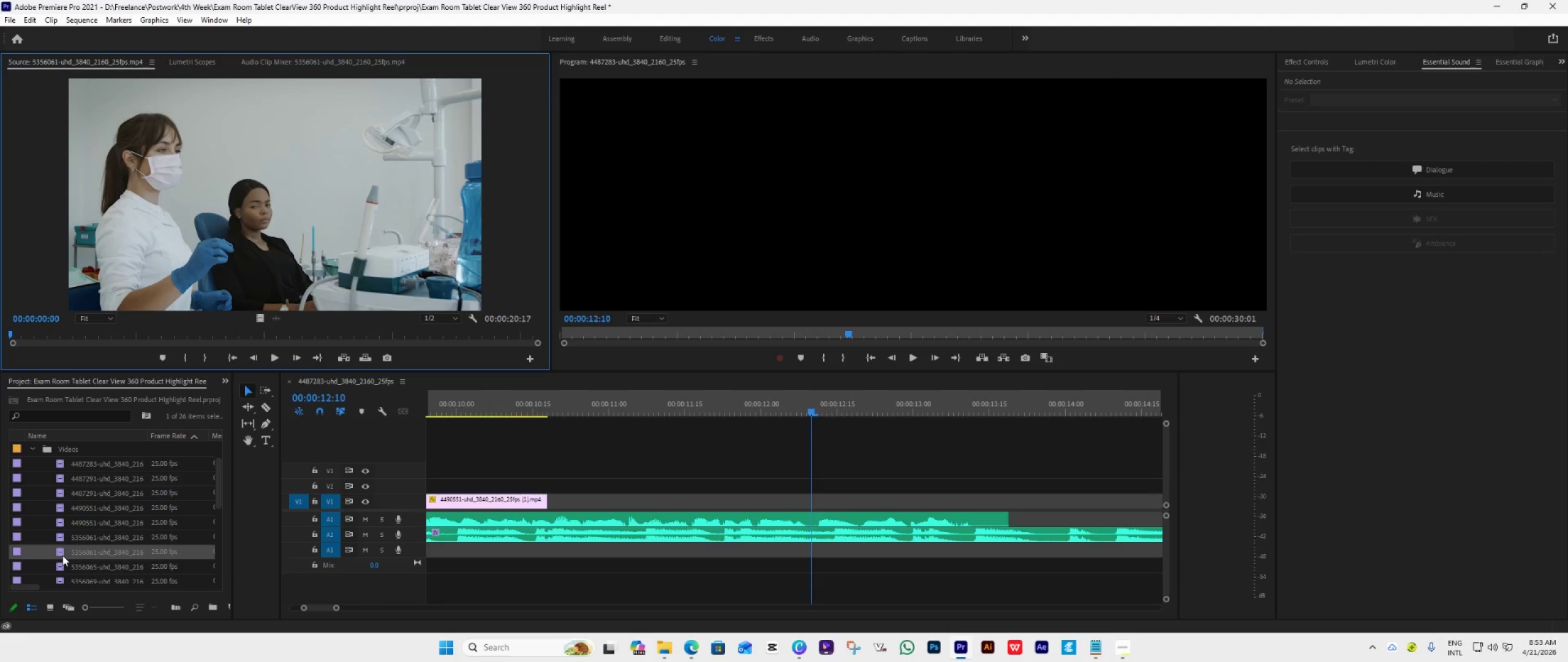 
left_click([61, 557])
 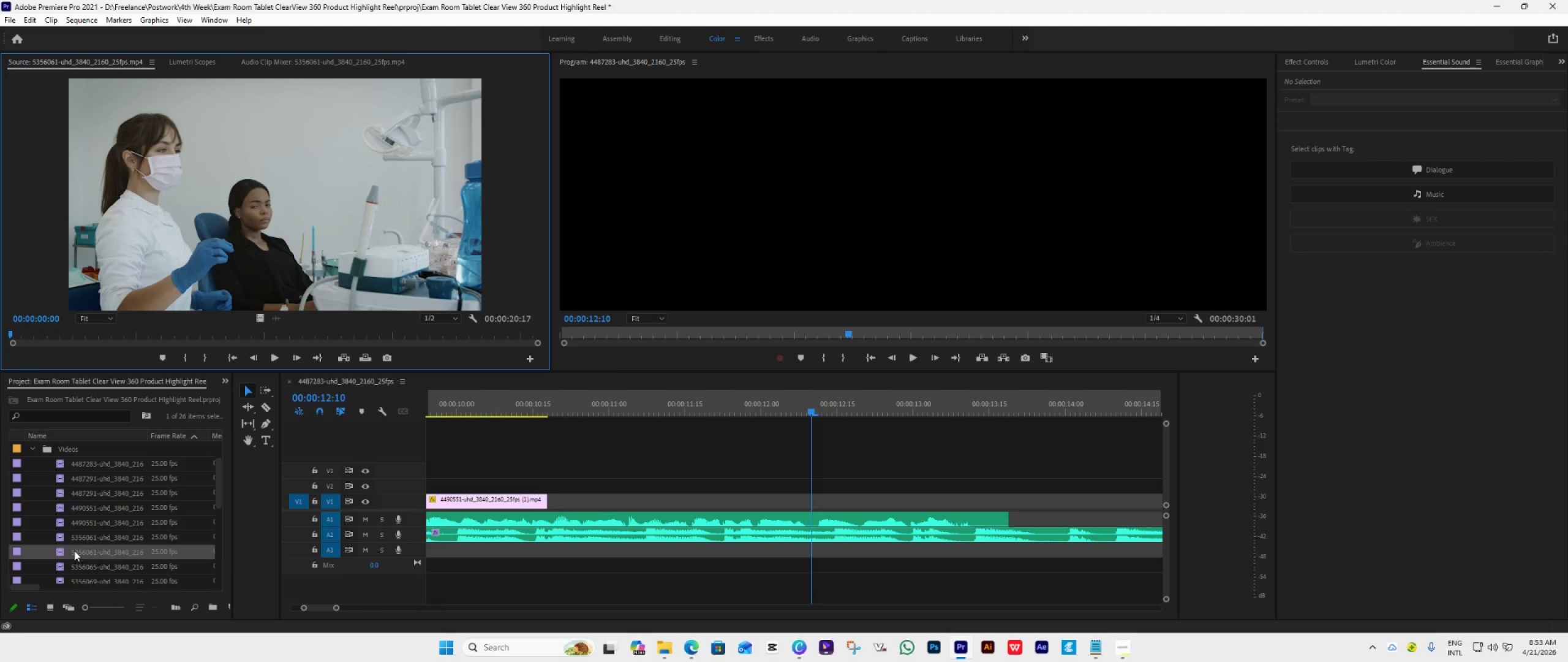 
scroll: coordinate [74, 550], scroll_direction: down, amount: 3.0
 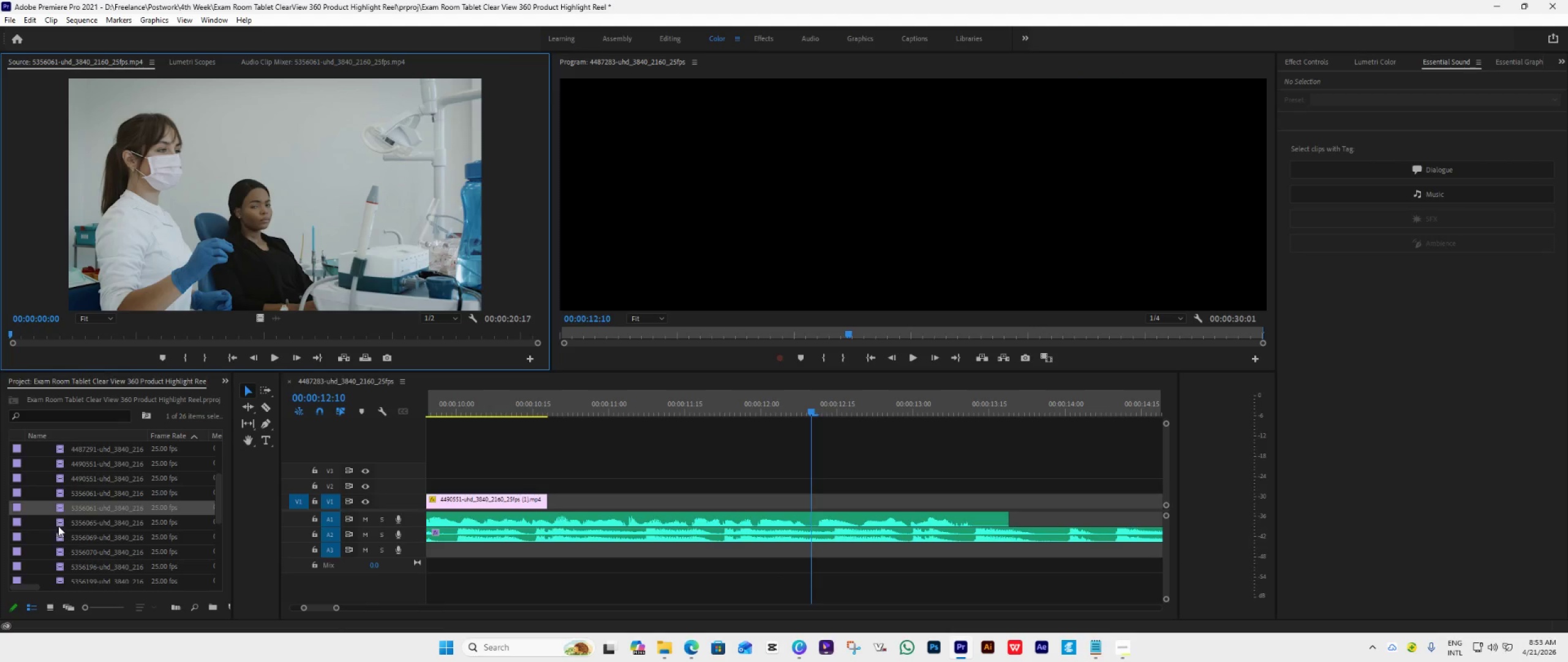 
double_click([58, 526])
 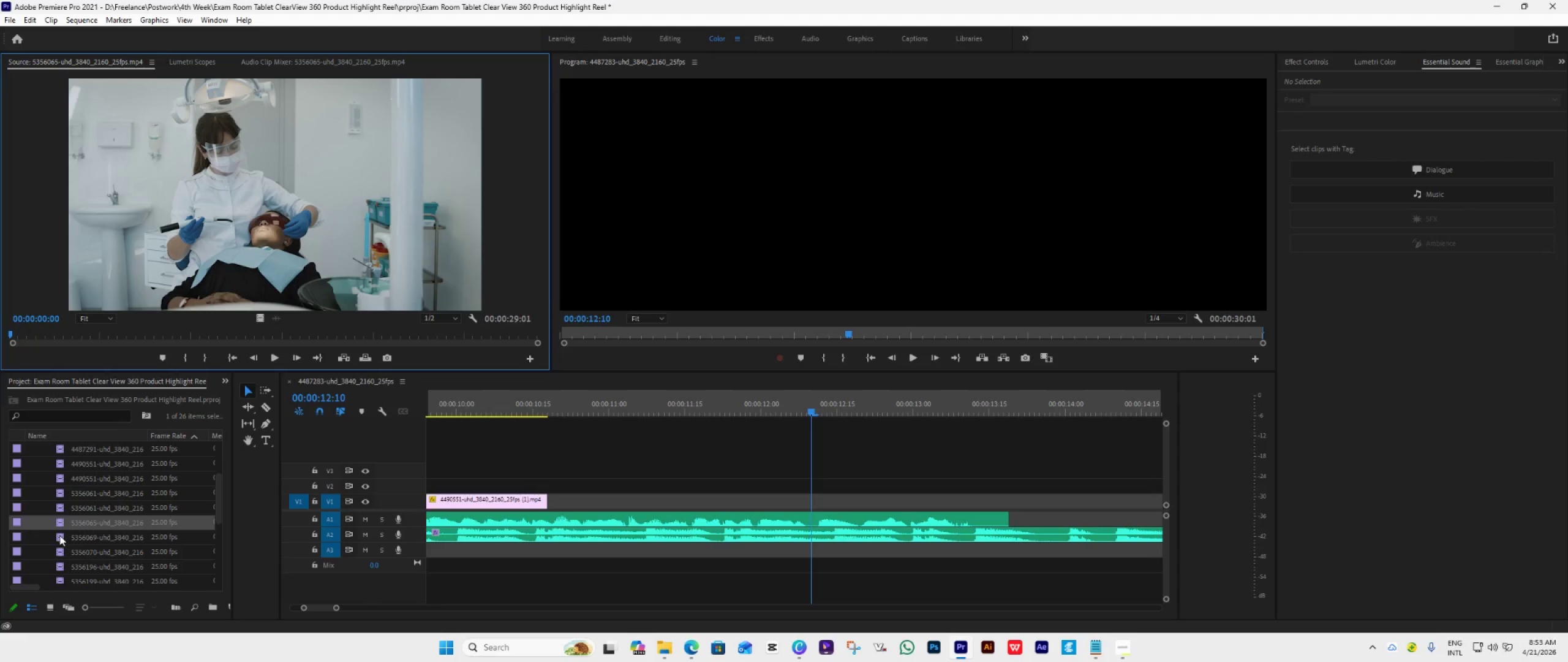 
double_click([59, 535])
 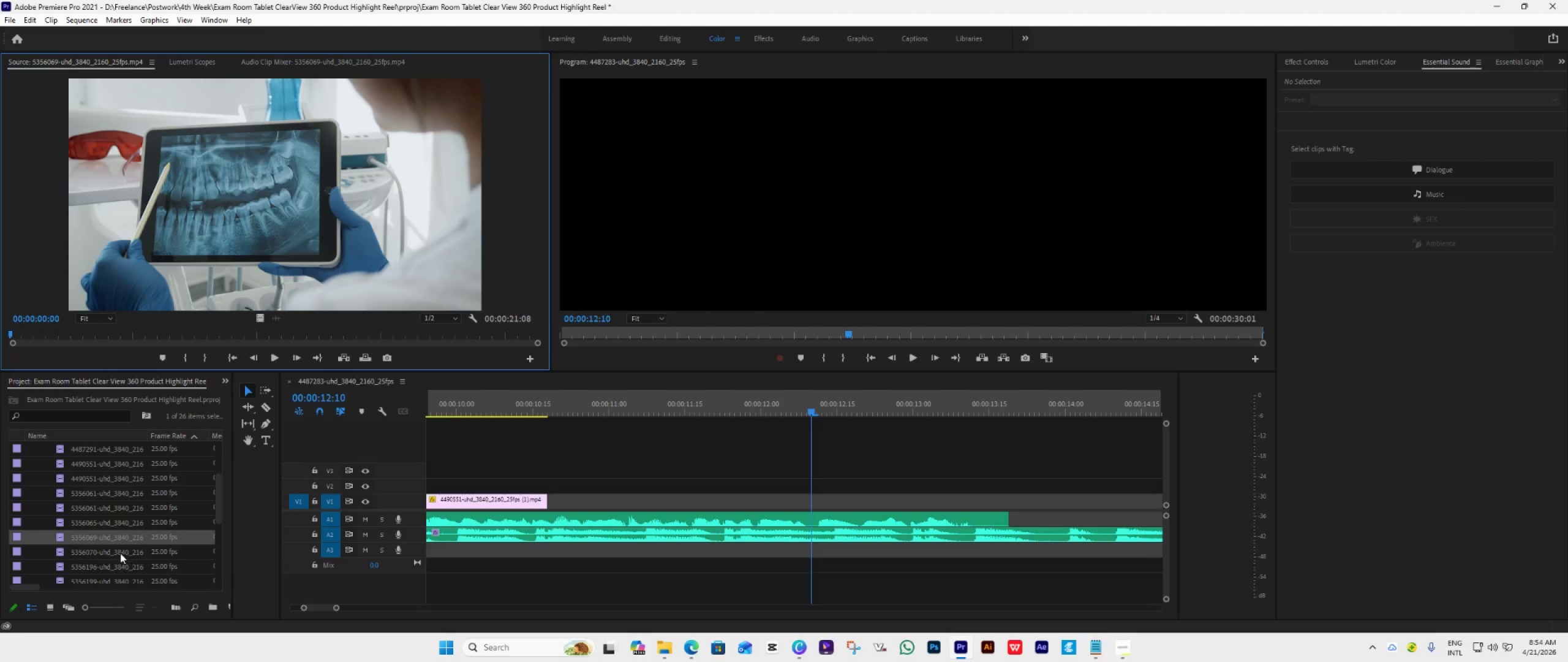 
left_click_drag(start_coordinate=[88, 539], to_coordinate=[554, 506])
 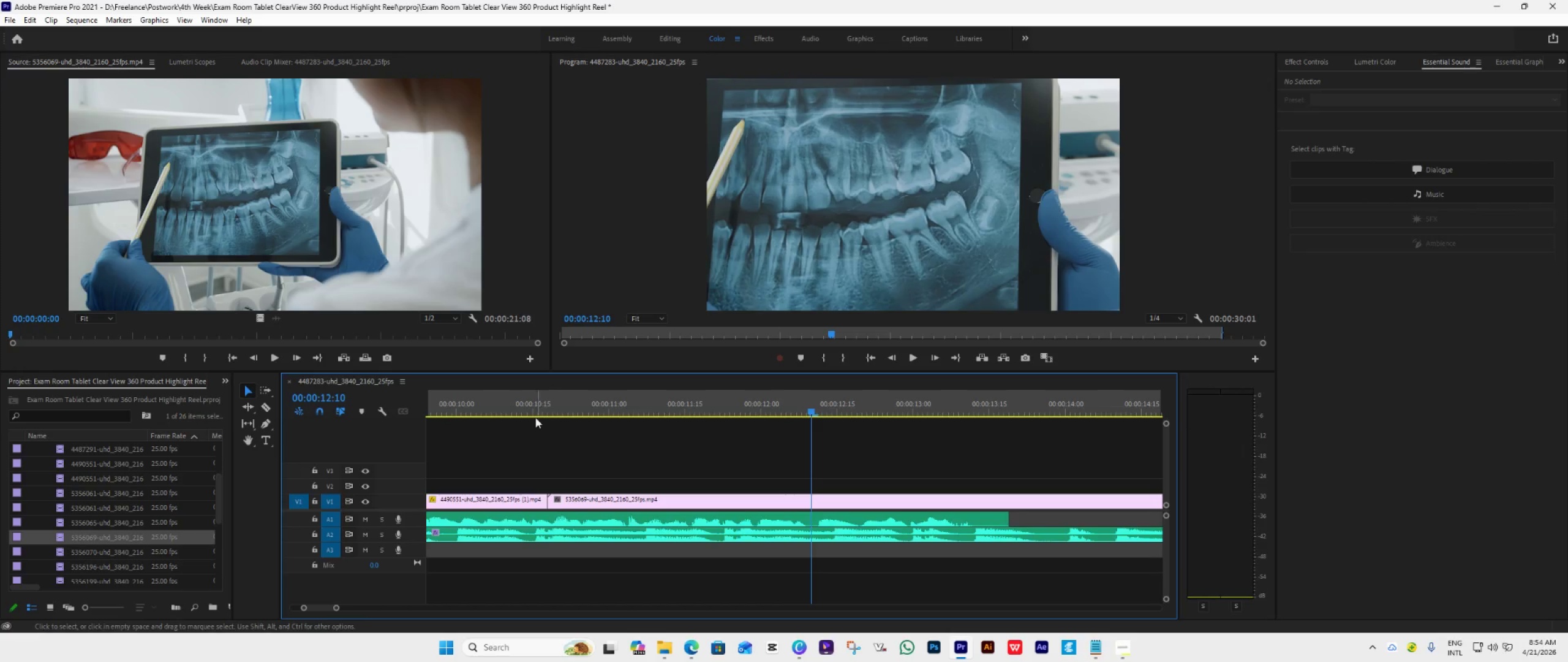 
left_click([533, 411])
 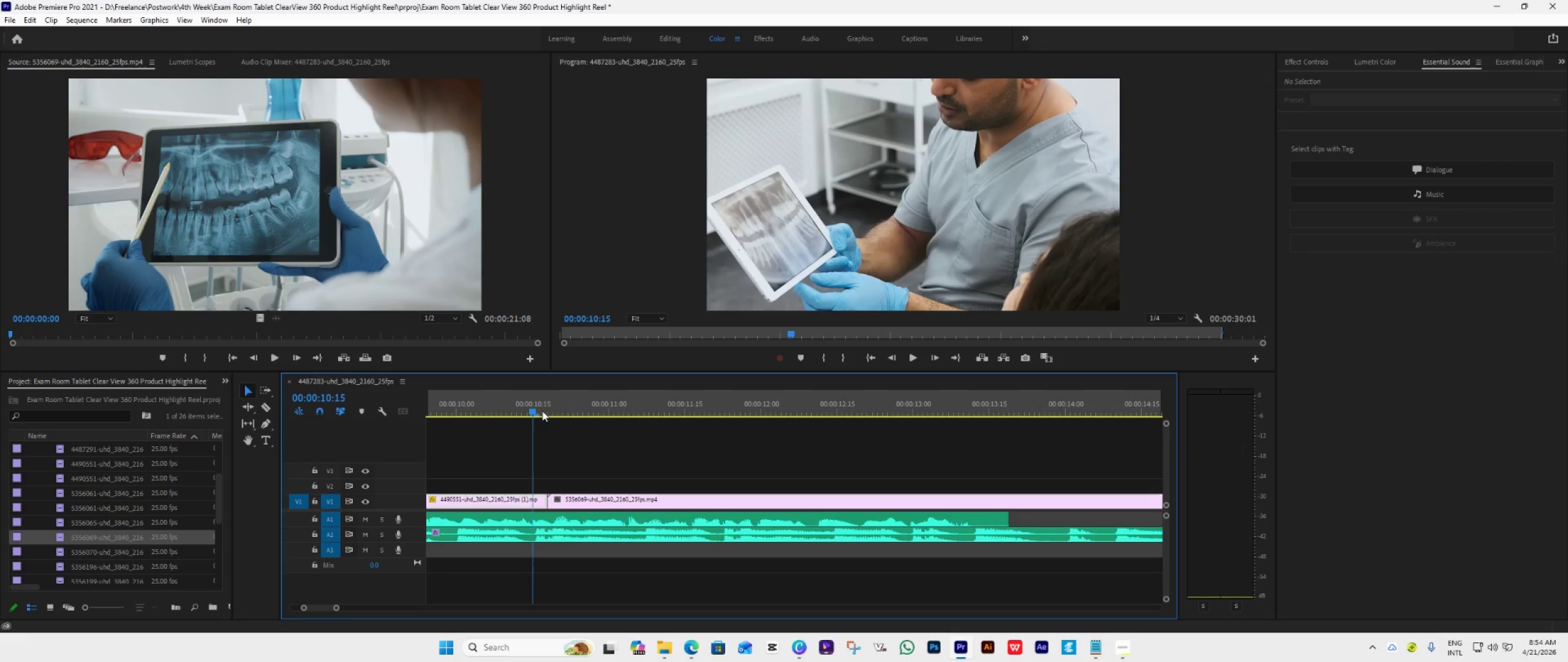 
key(Space)
 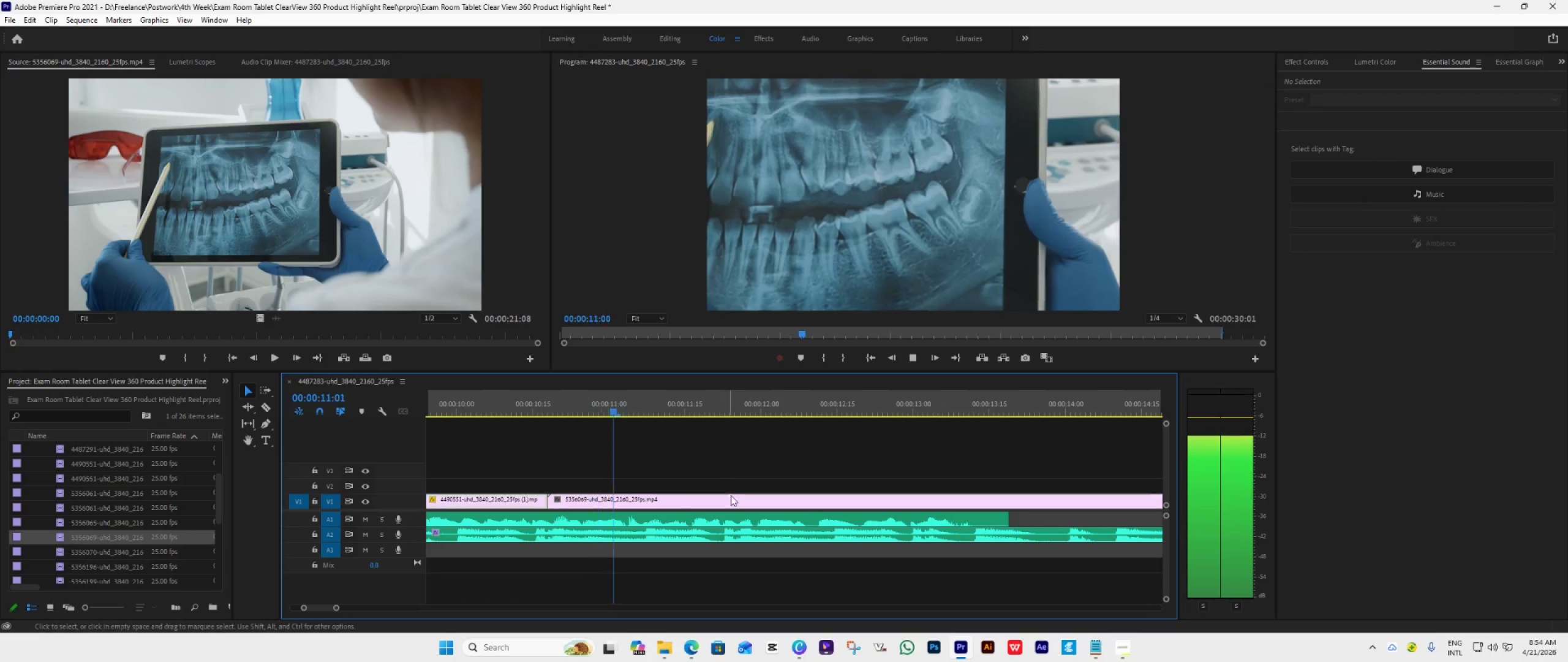 
scroll: coordinate [739, 523], scroll_direction: down, amount: 6.0
 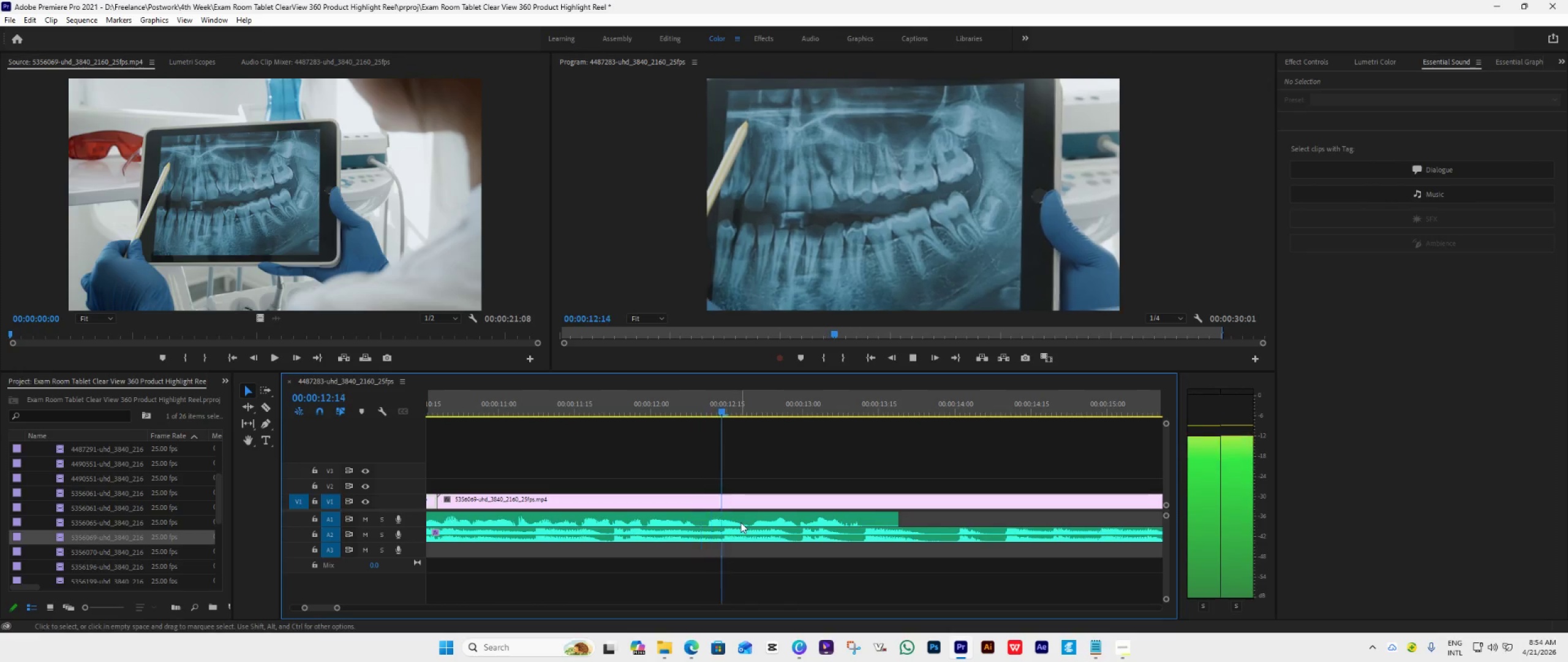 
key(Space)
 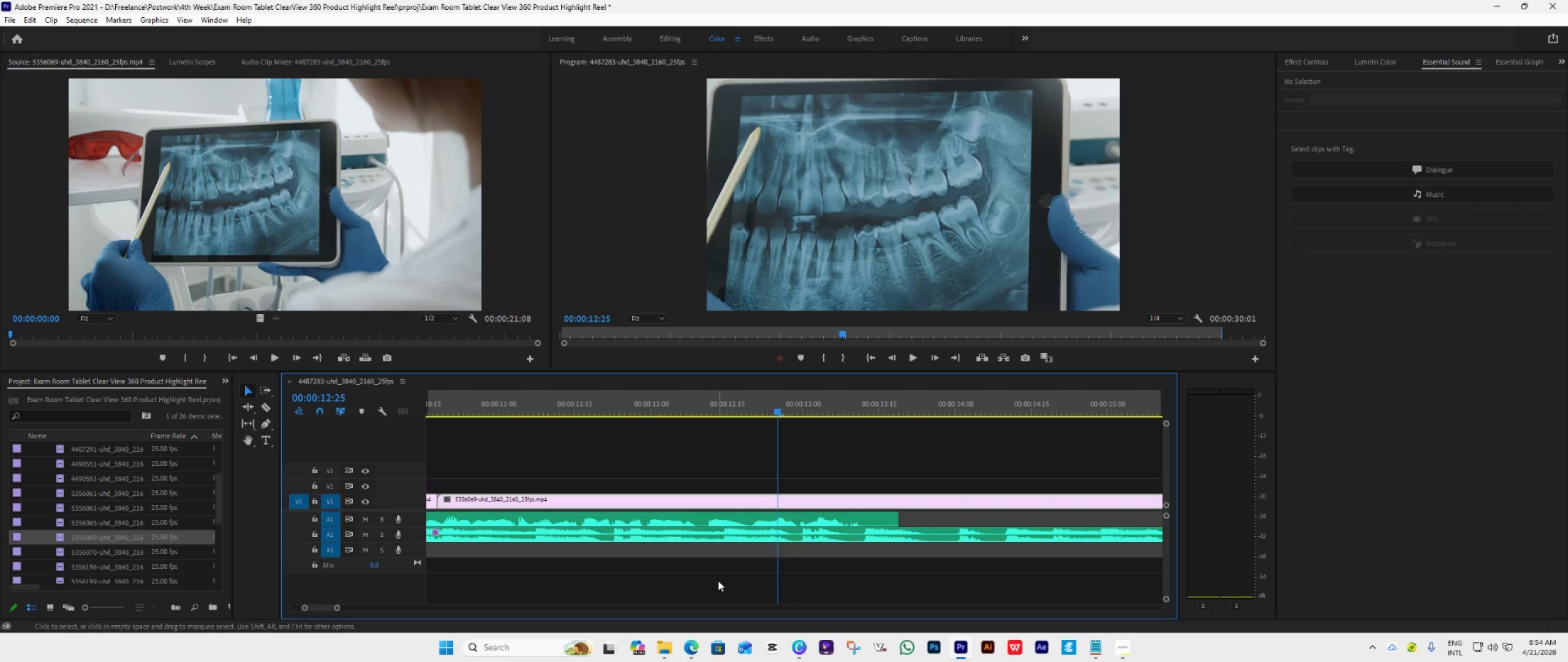 
left_click_drag(start_coordinate=[781, 411], to_coordinate=[436, 497])
 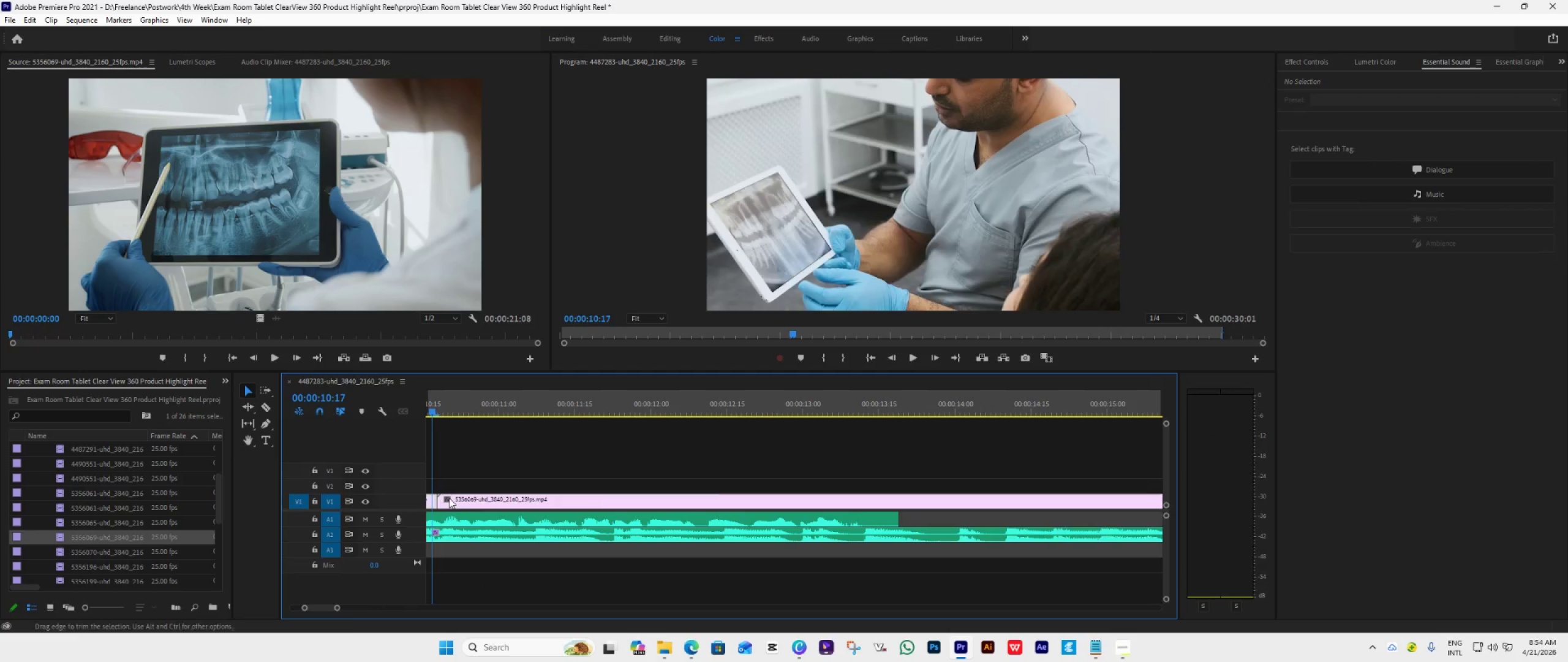 
key(Space)
 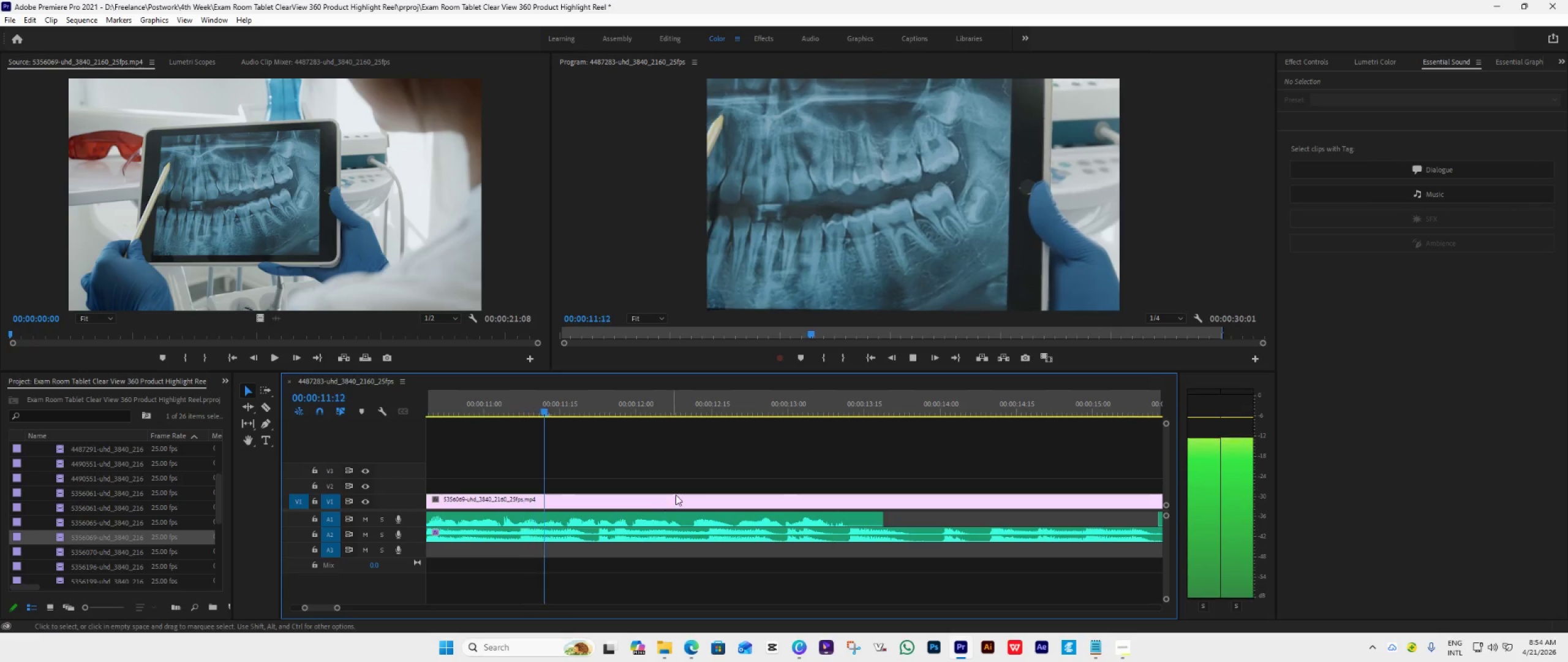 
key(Space)
 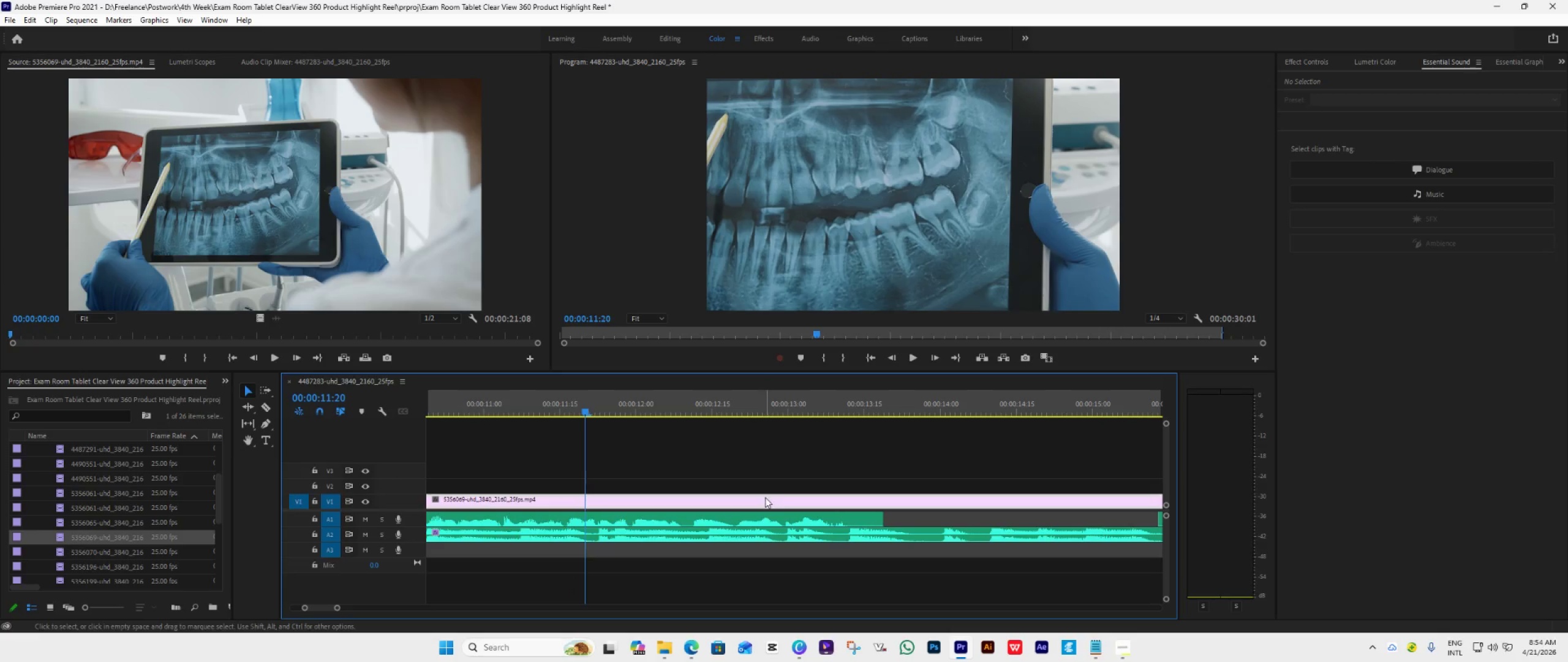 
left_click([765, 497])
 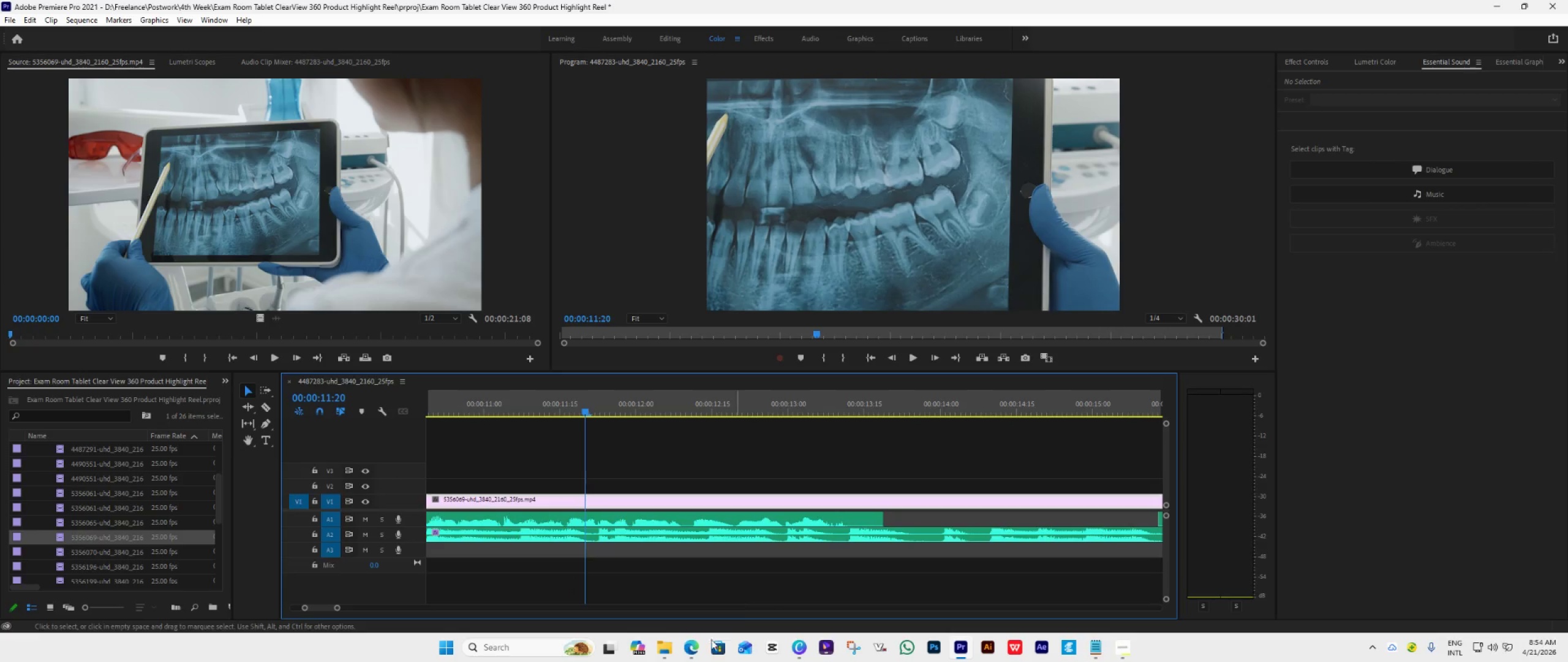 
left_click([692, 645])
 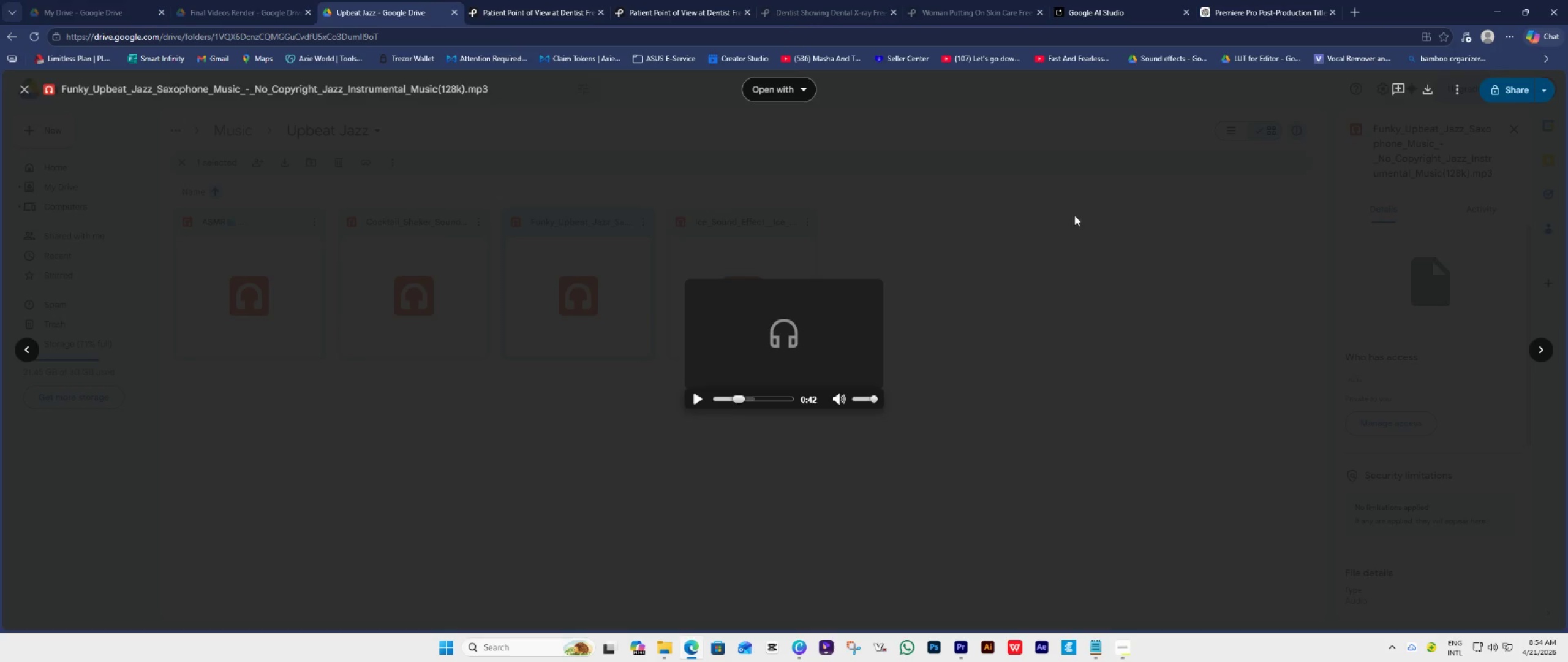 
left_click([1100, 4])
 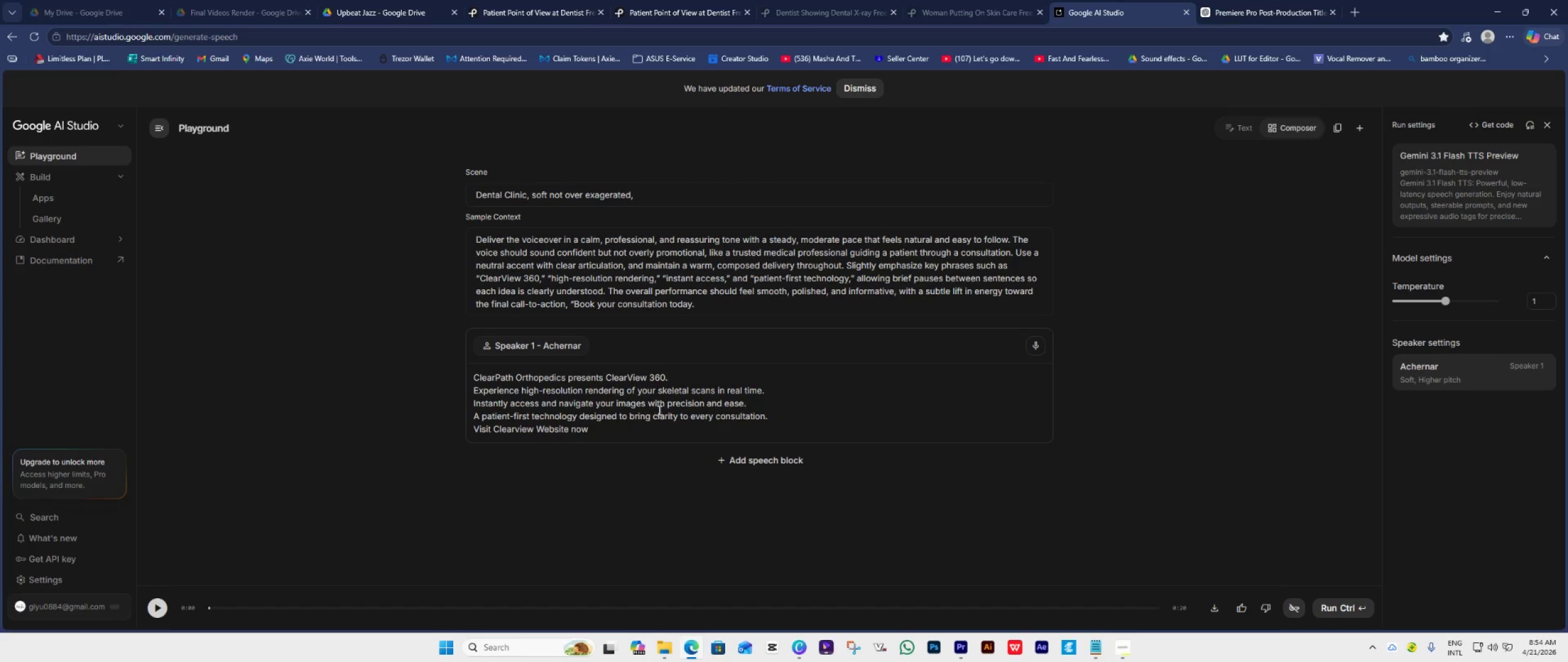 
wait(12.23)
 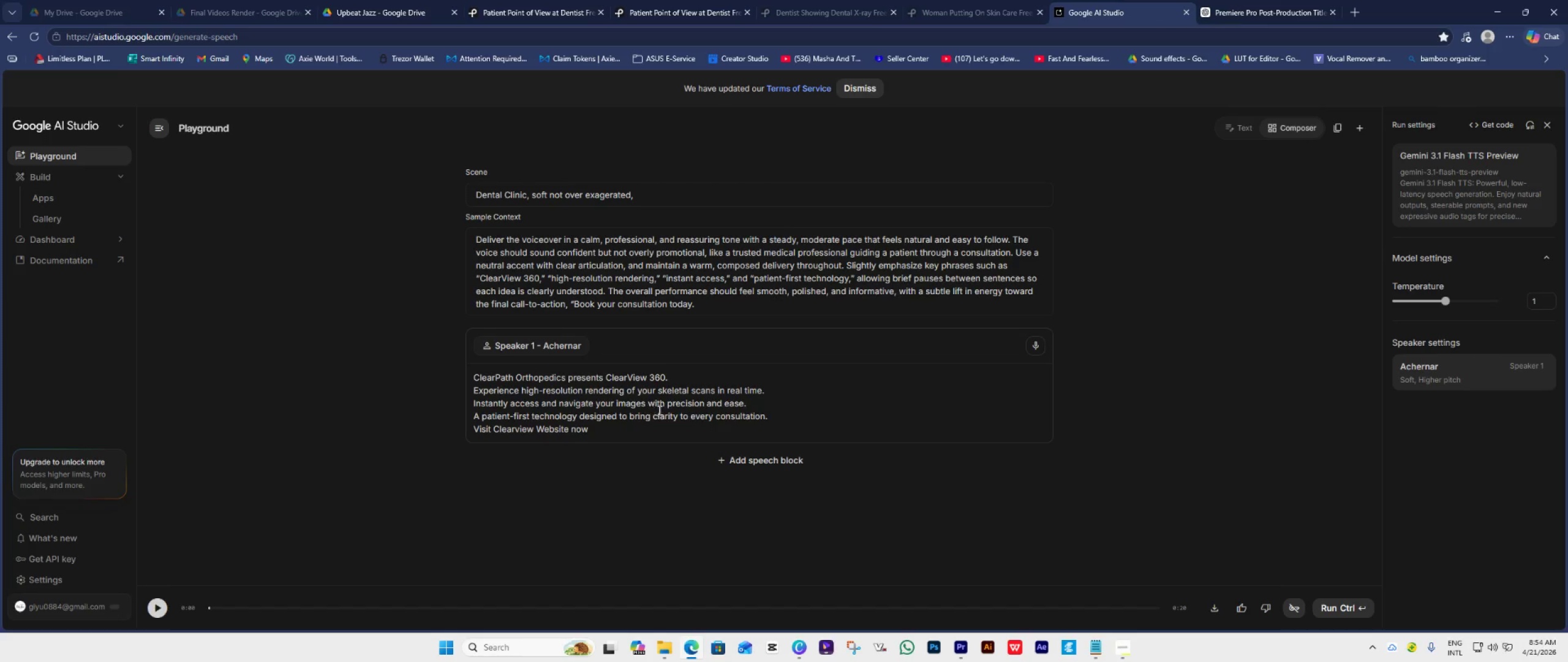 
left_click([958, 644])
 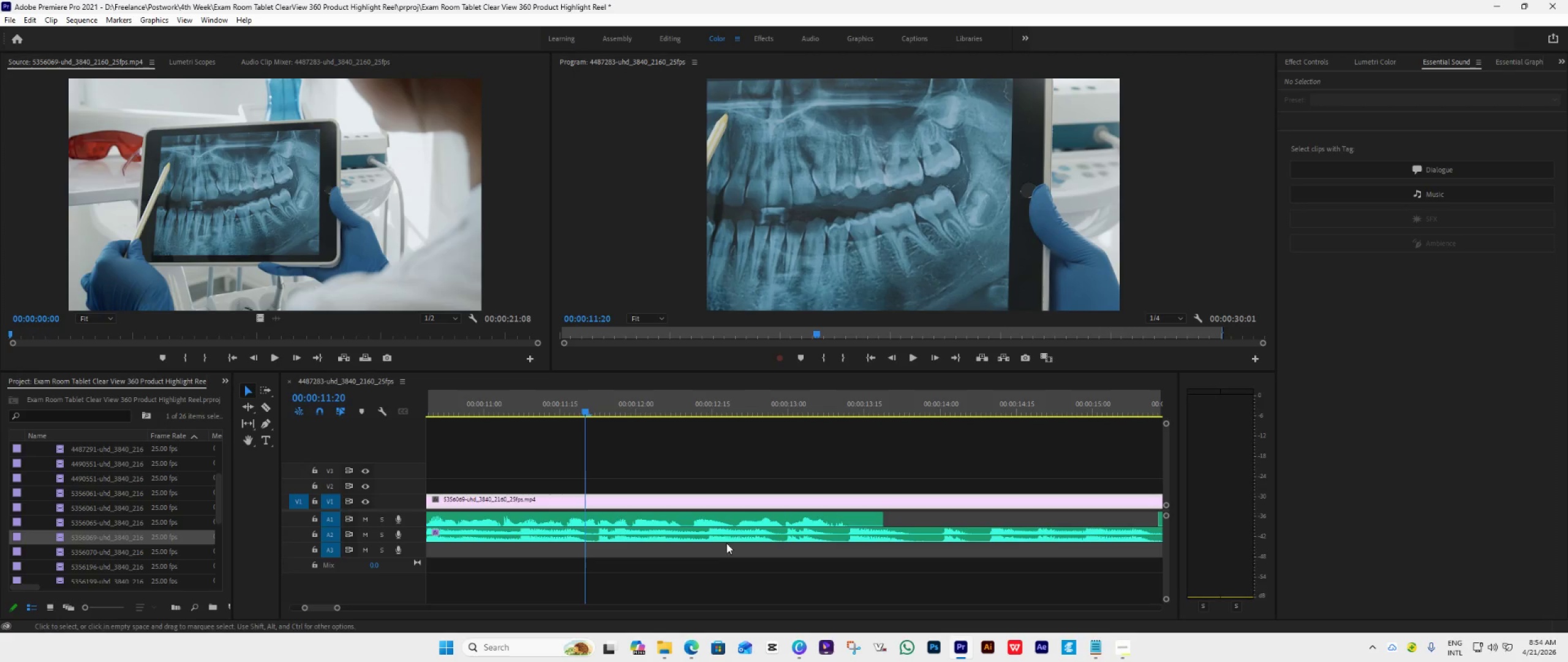 
key(Space)
 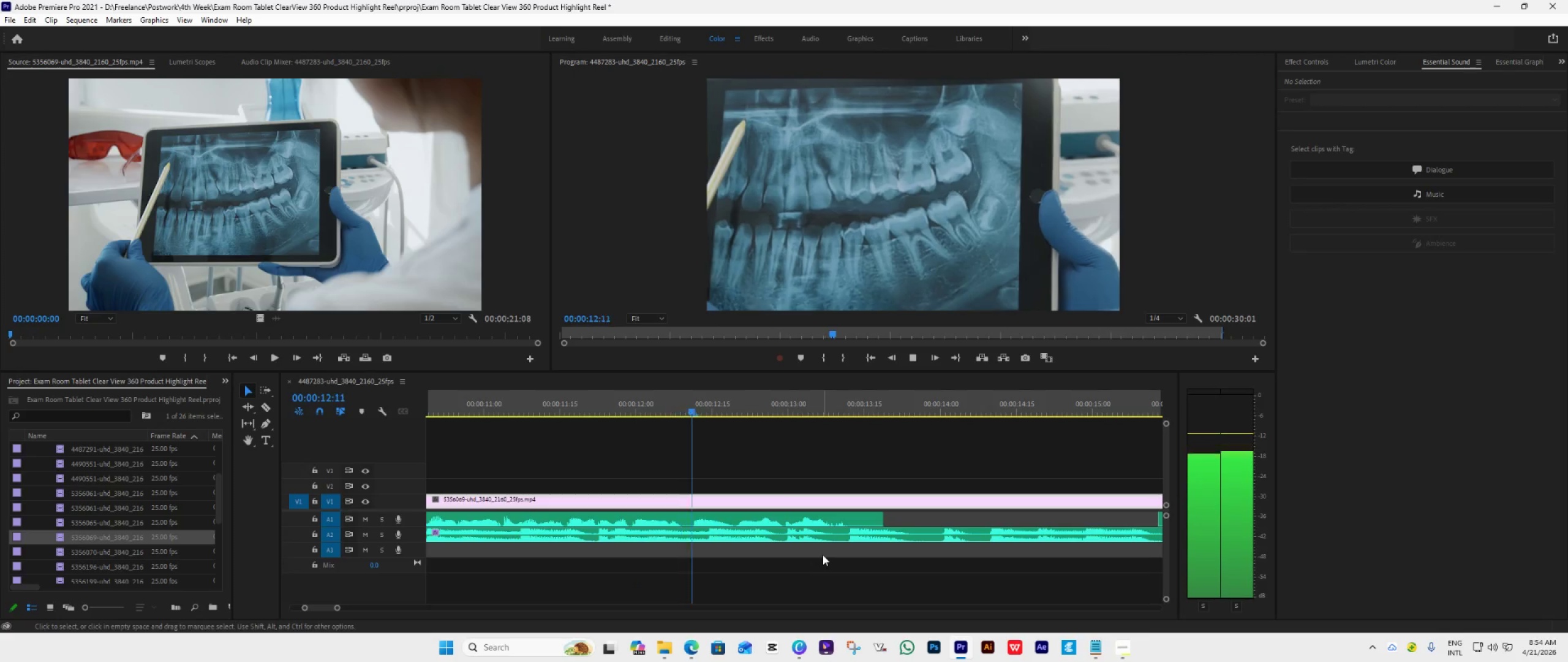 
key(Space)
 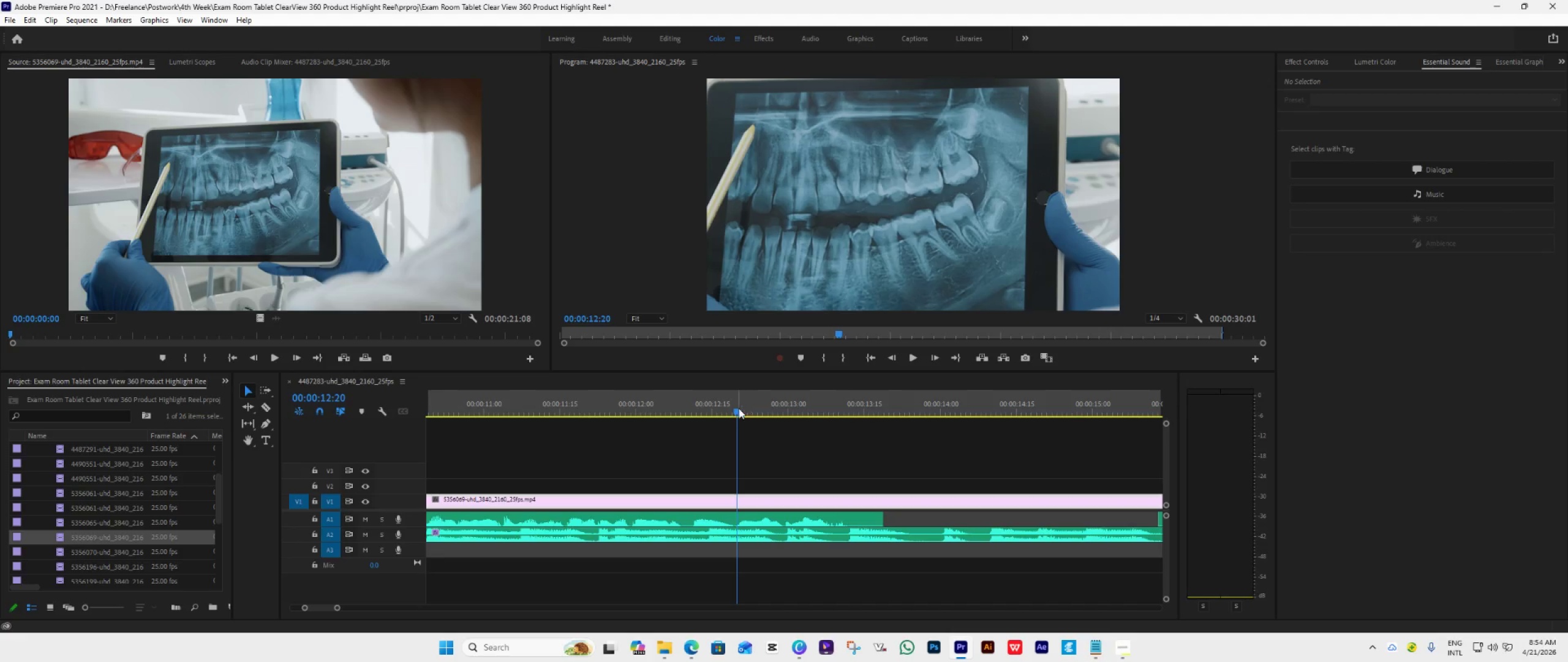 
left_click_drag(start_coordinate=[736, 408], to_coordinate=[538, 463])
 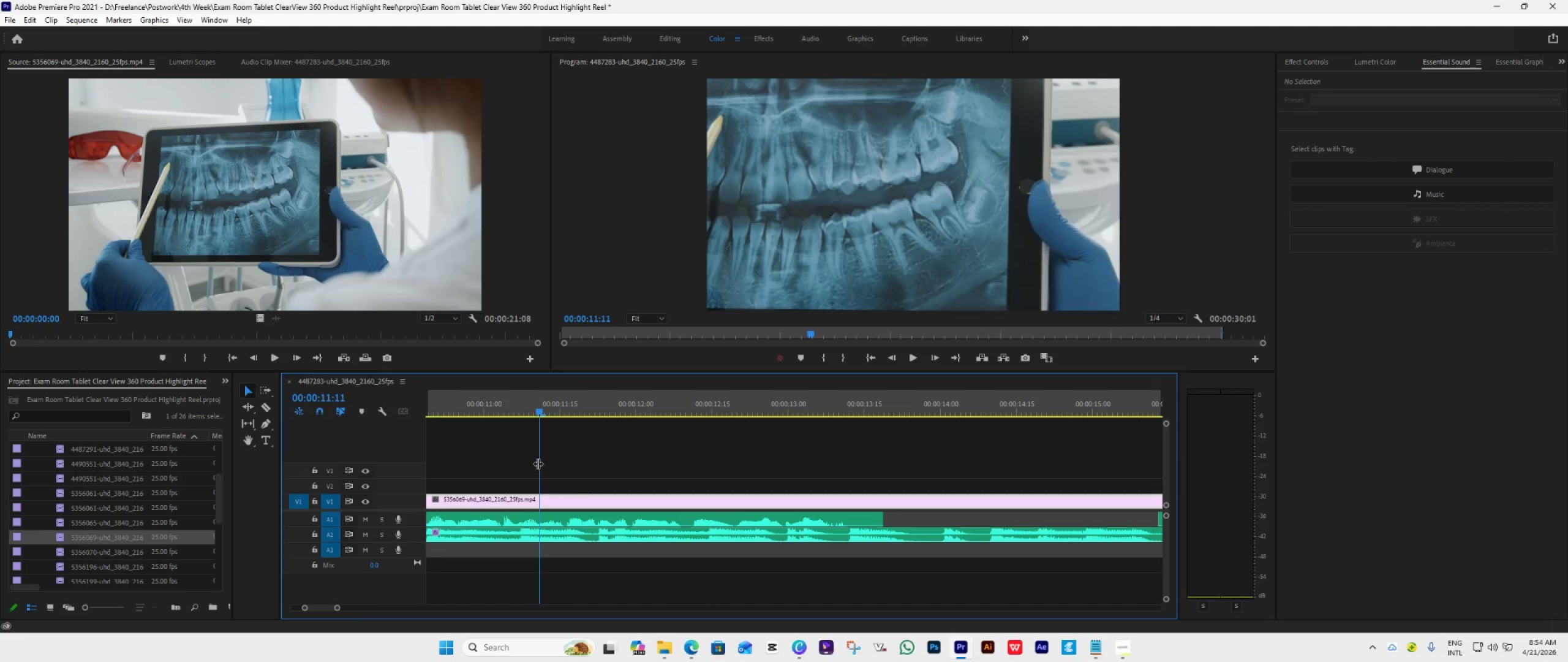 
key(Space)
 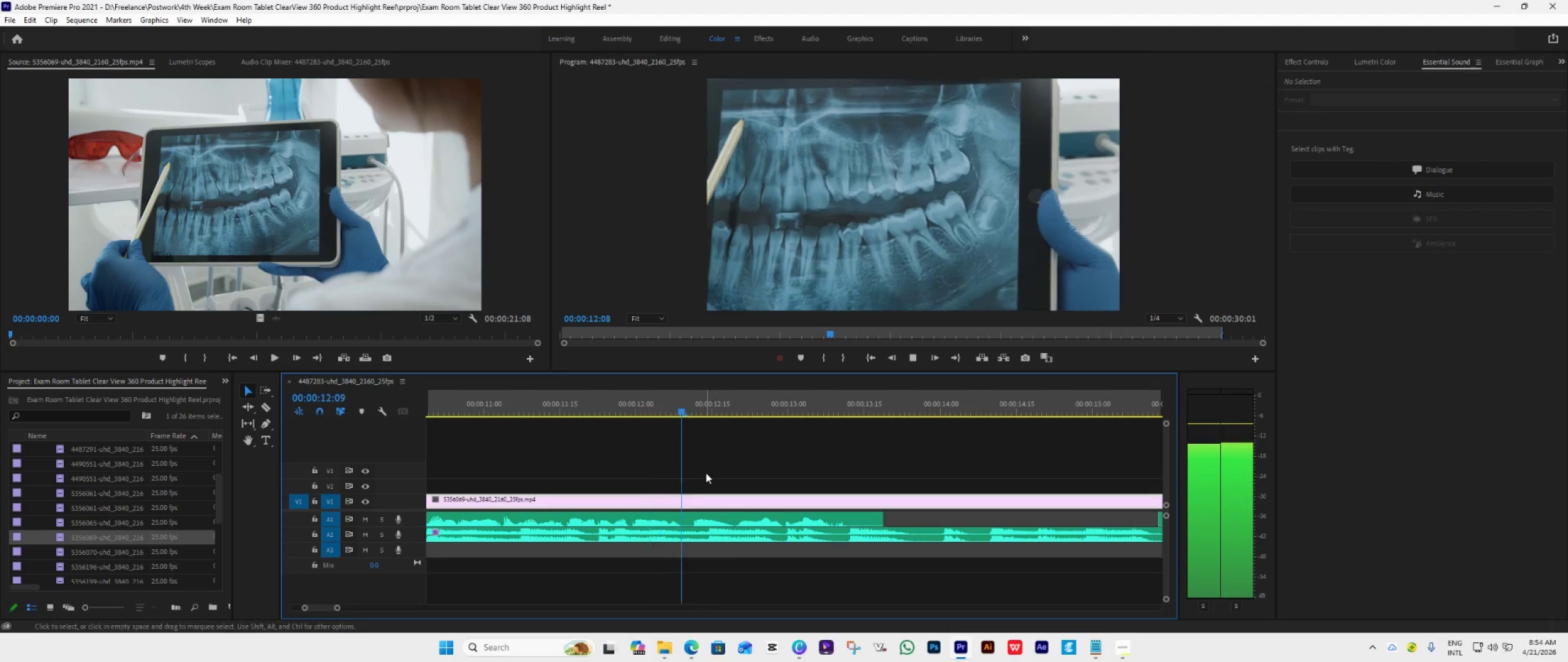 
key(Space)
 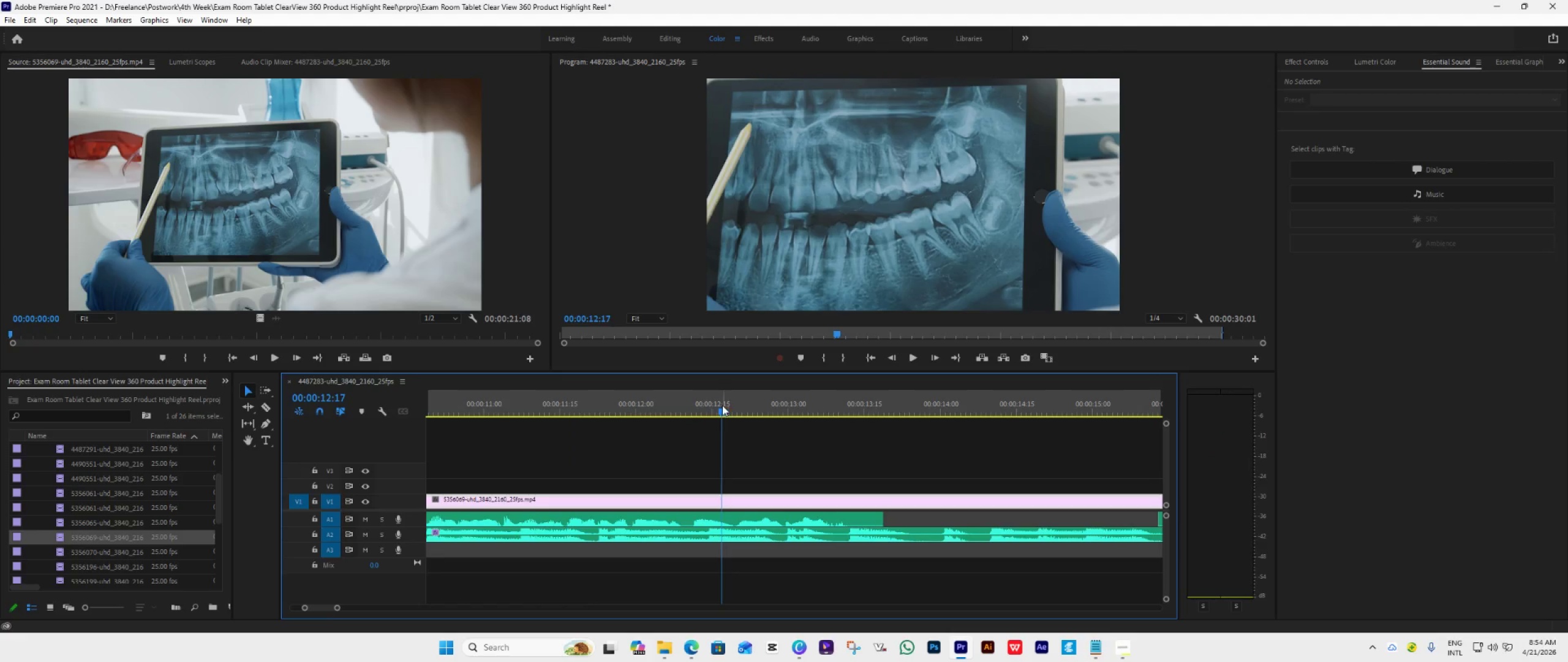 
left_click_drag(start_coordinate=[720, 406], to_coordinate=[510, 479])
 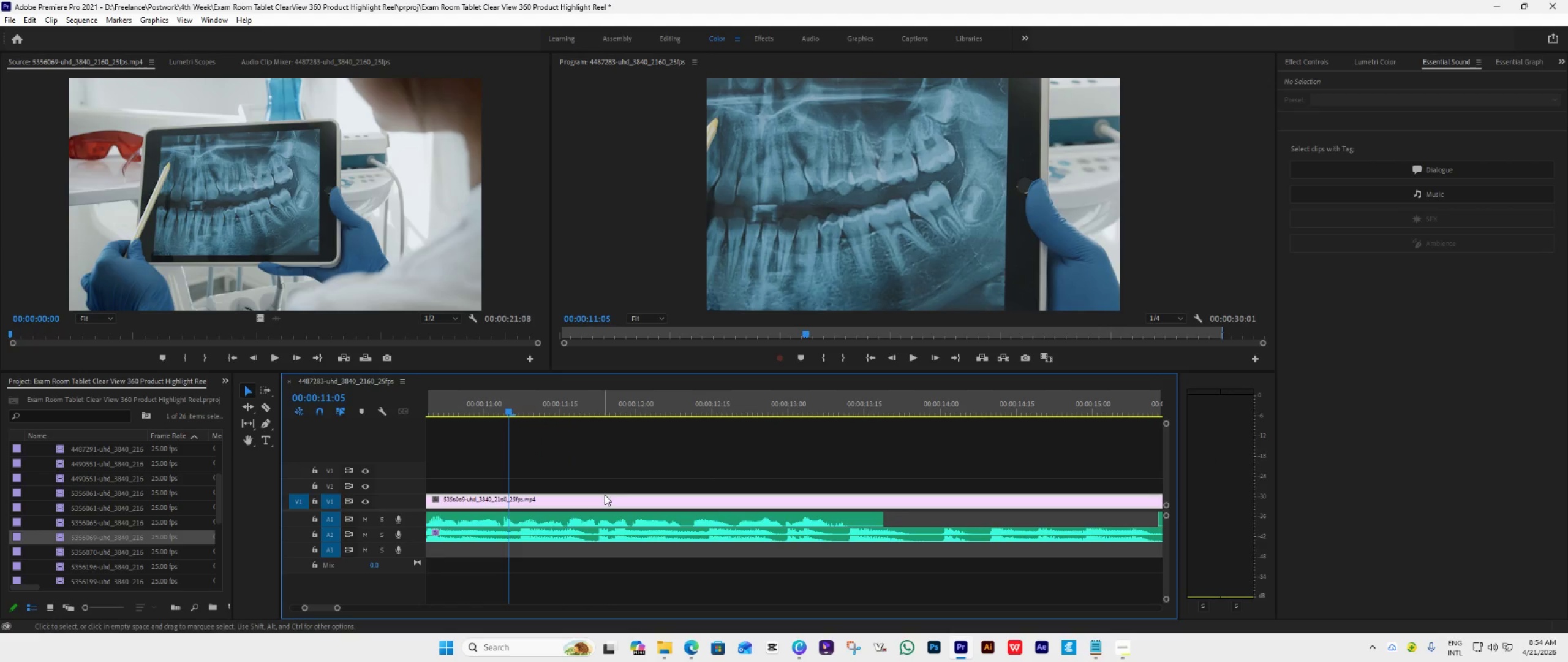 
left_click([606, 497])
 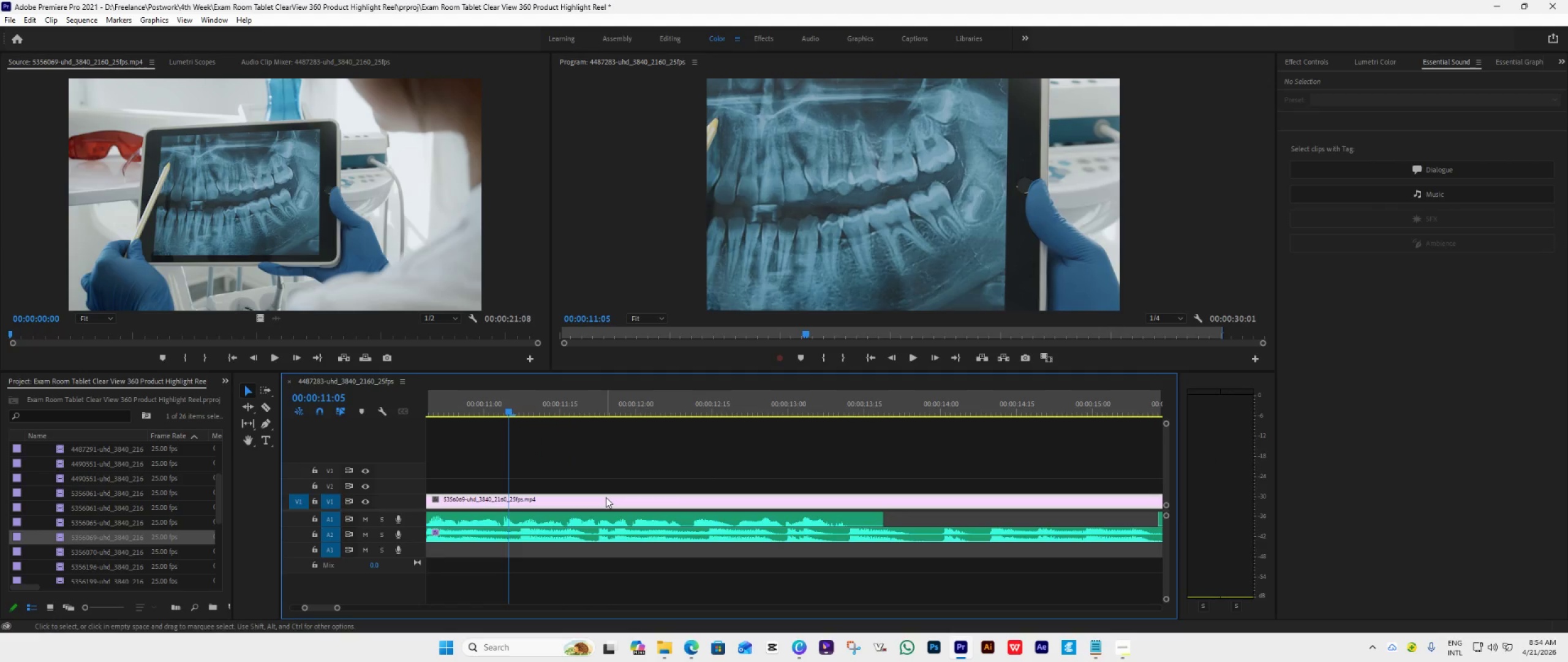 
right_click([606, 497])
 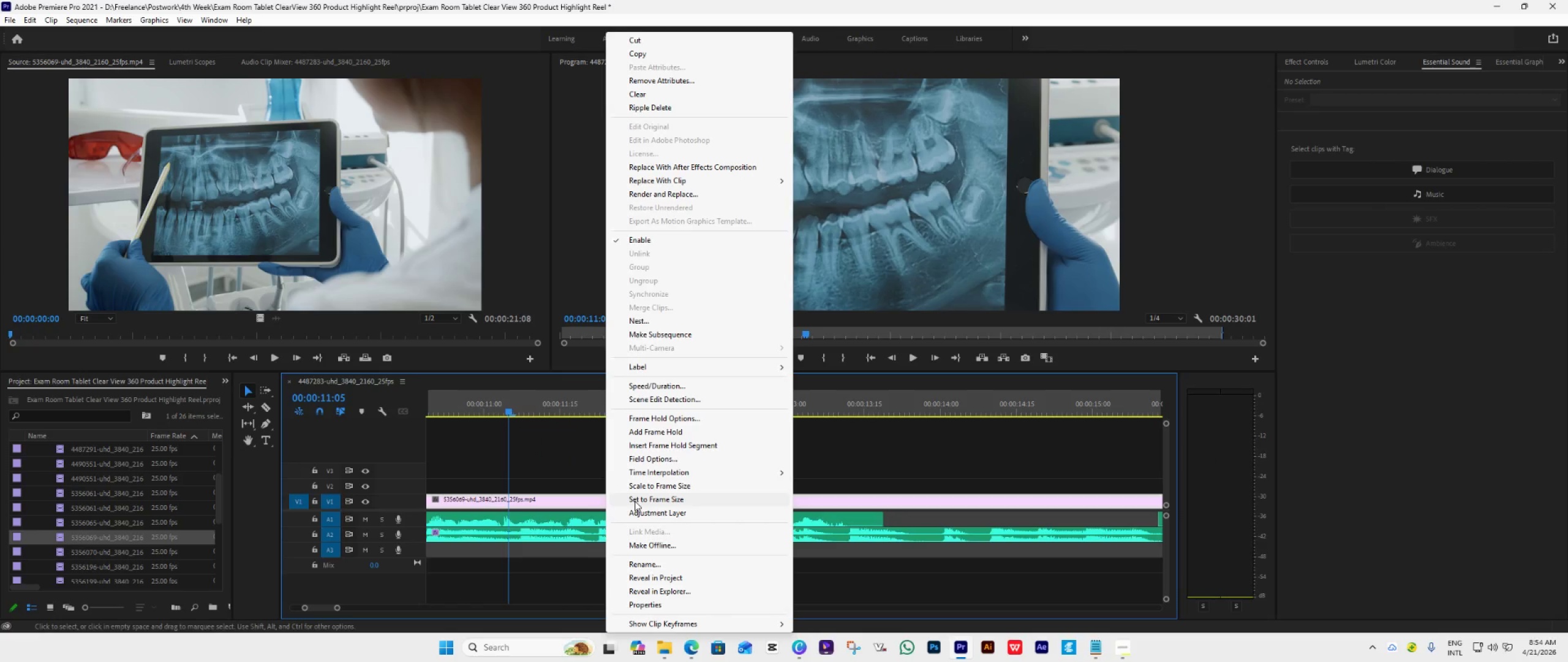 
left_click([640, 499])
 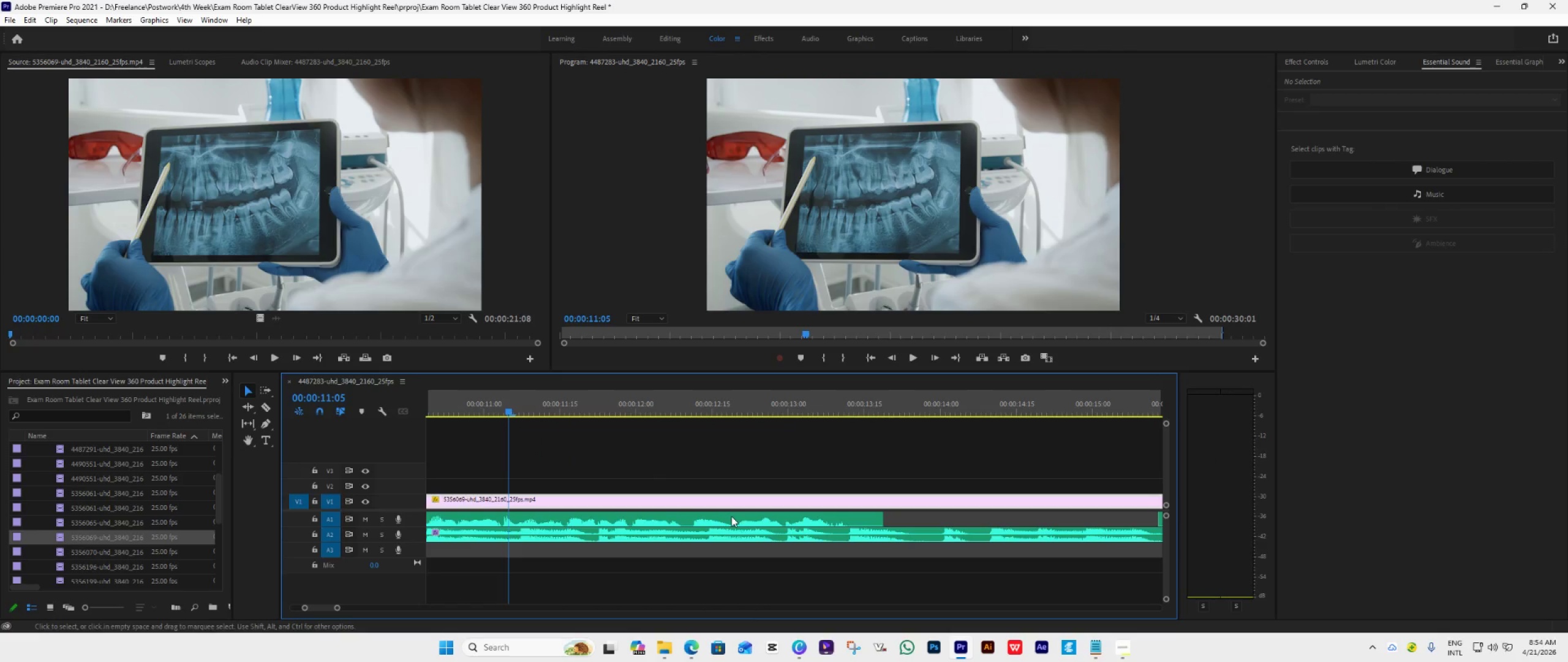 
scroll: coordinate [617, 509], scroll_direction: up, amount: 9.0
 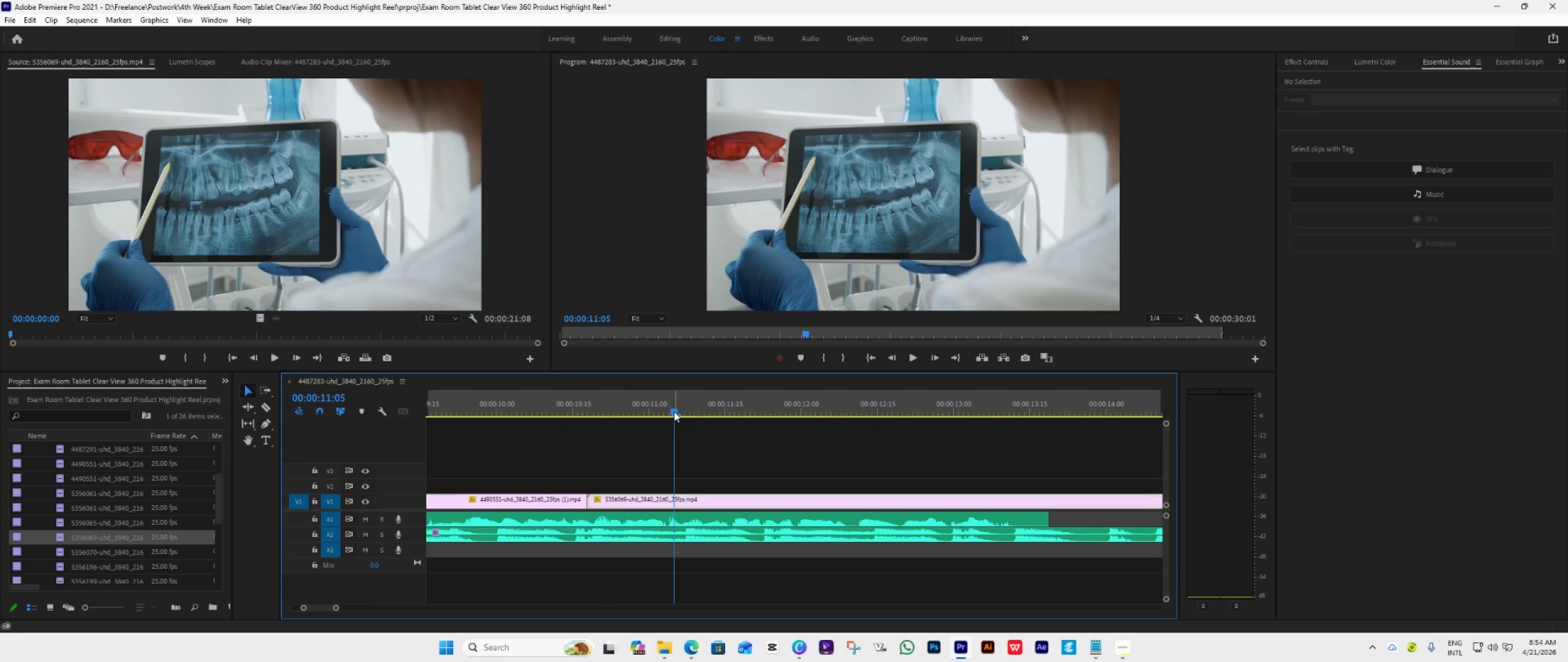 
left_click_drag(start_coordinate=[674, 412], to_coordinate=[585, 456])
 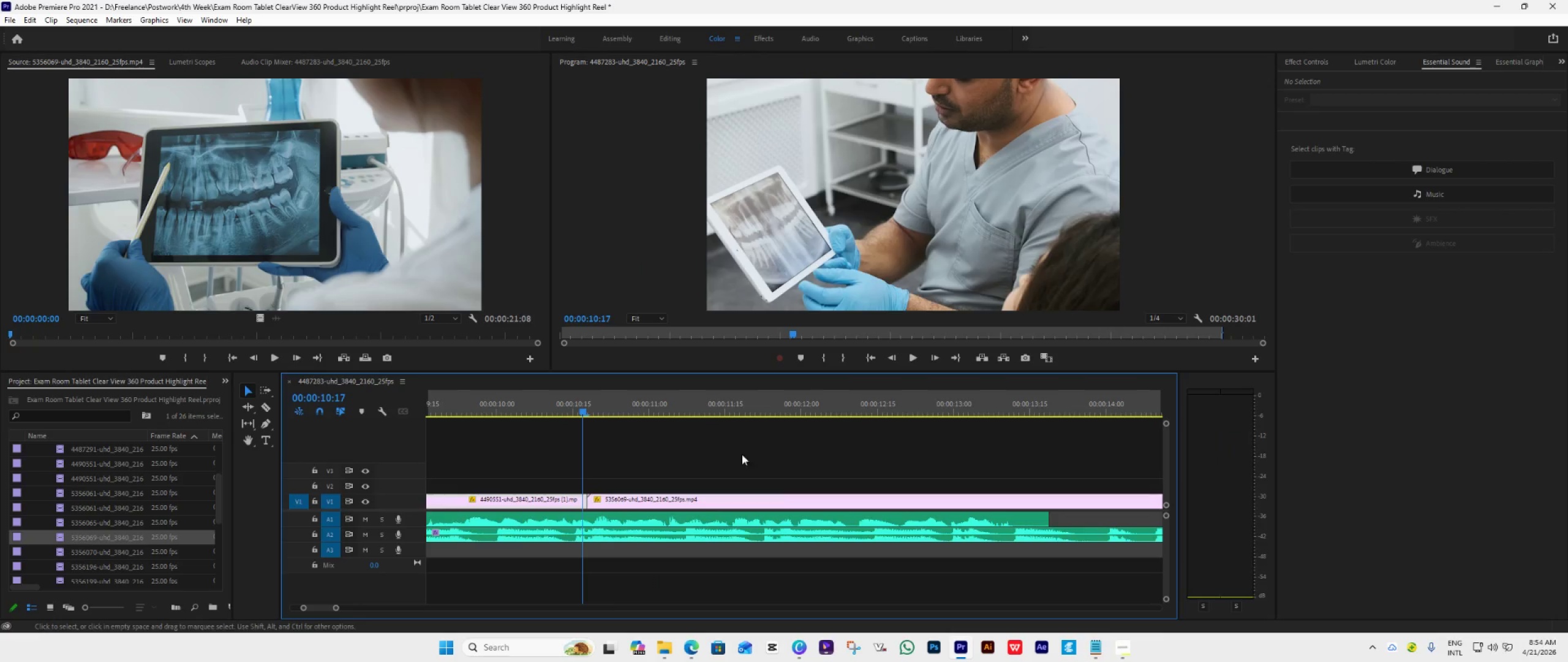 
key(Space)
 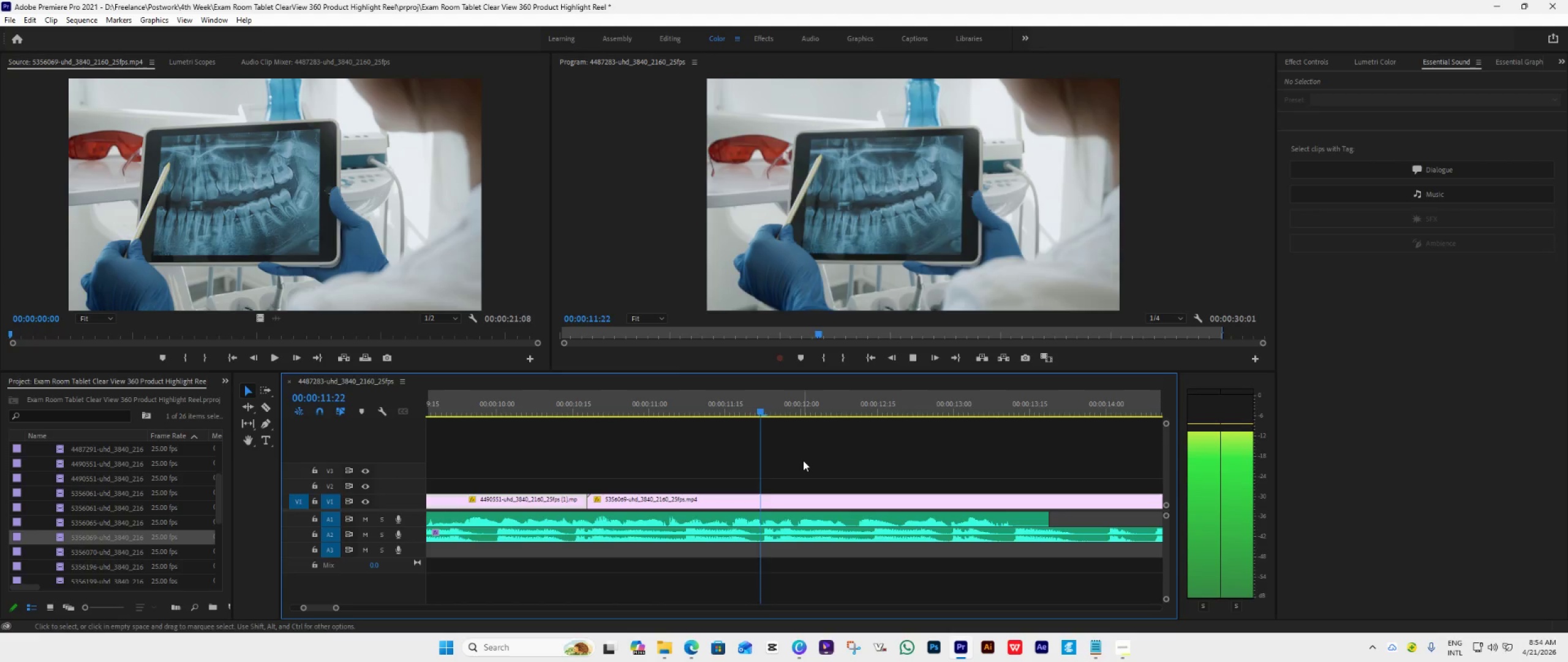 
key(Space)
 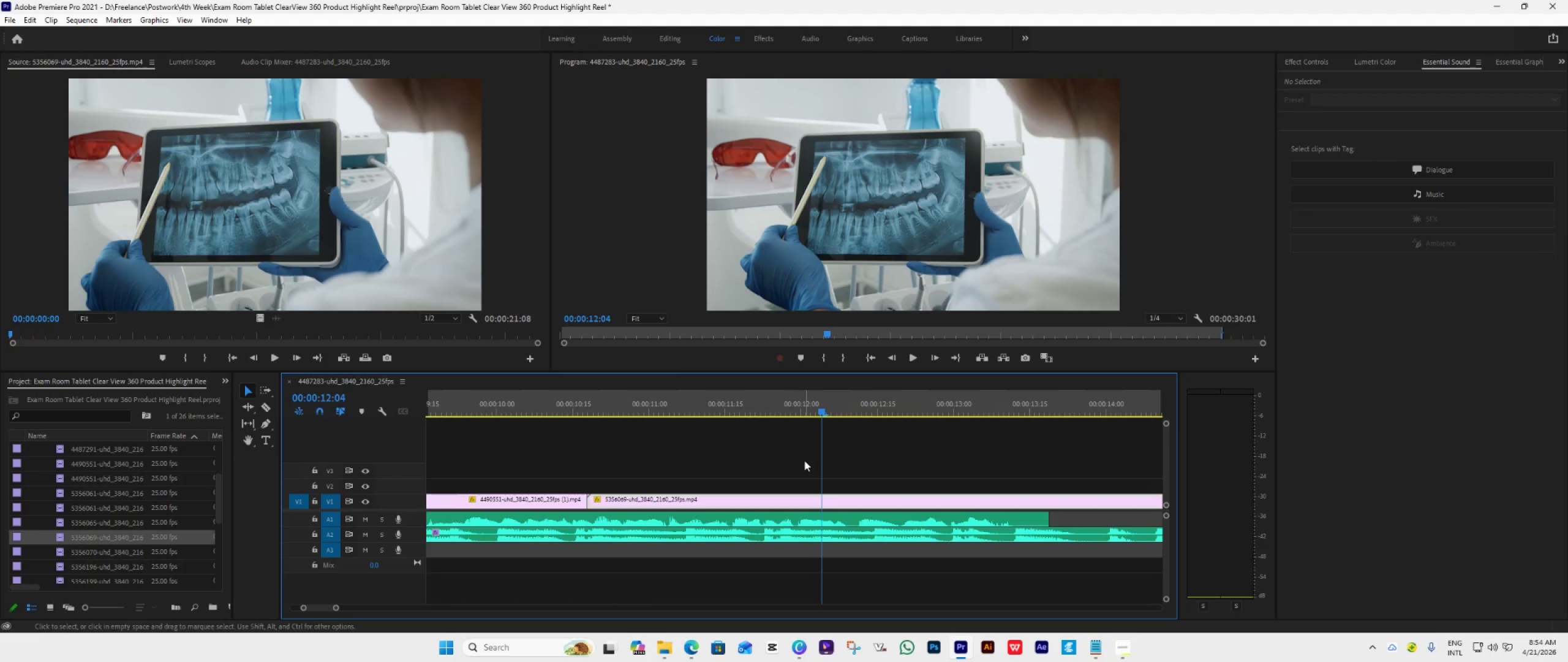 
scroll: coordinate [804, 460], scroll_direction: down, amount: 11.0
 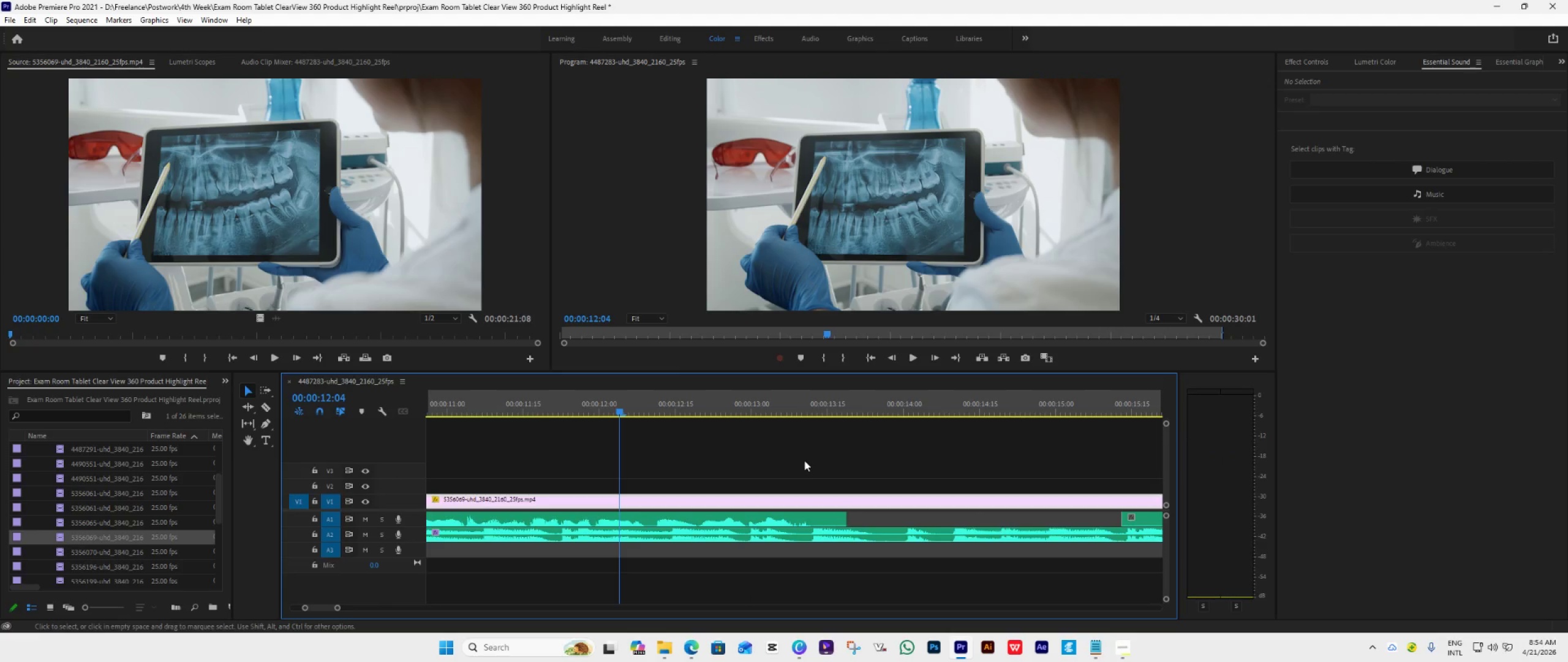 
key(Space)
 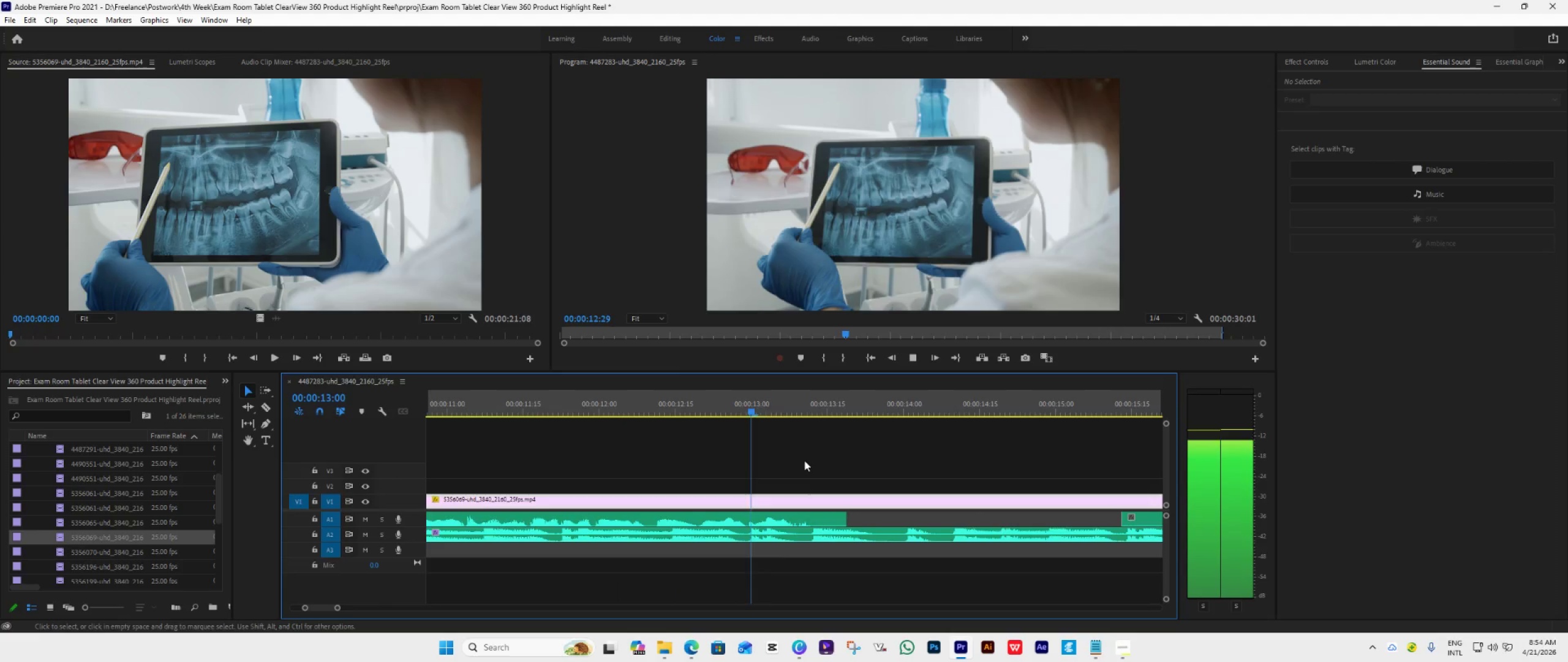 
key(Space)
 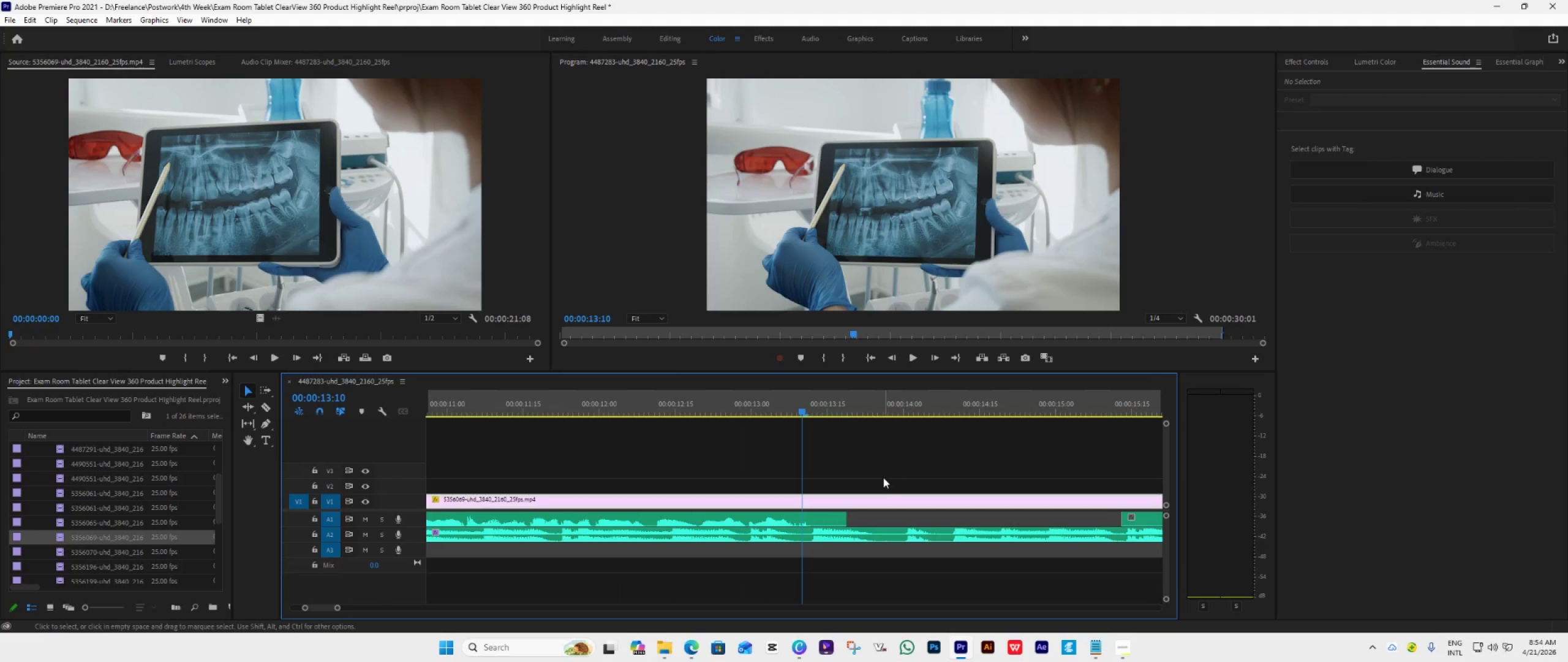 
scroll: coordinate [889, 482], scroll_direction: down, amount: 5.0
 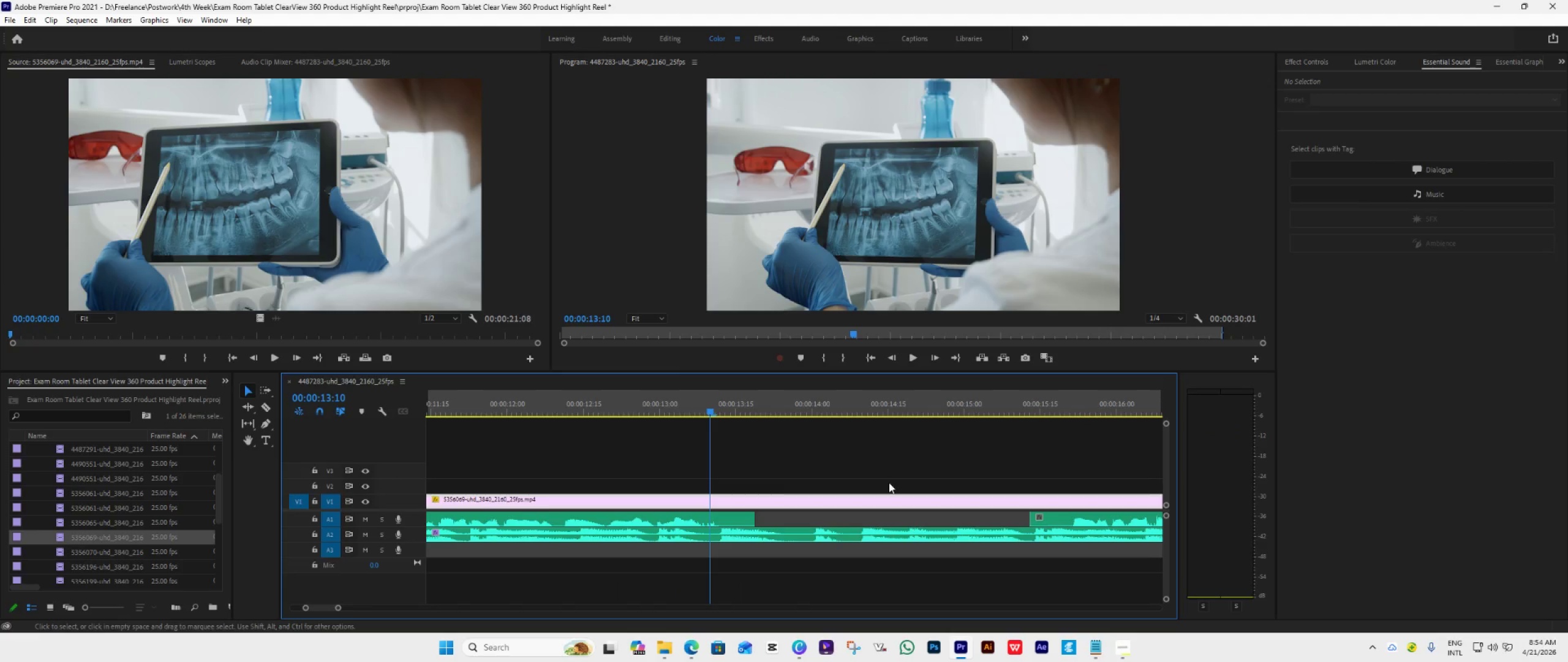 
key(Space)
 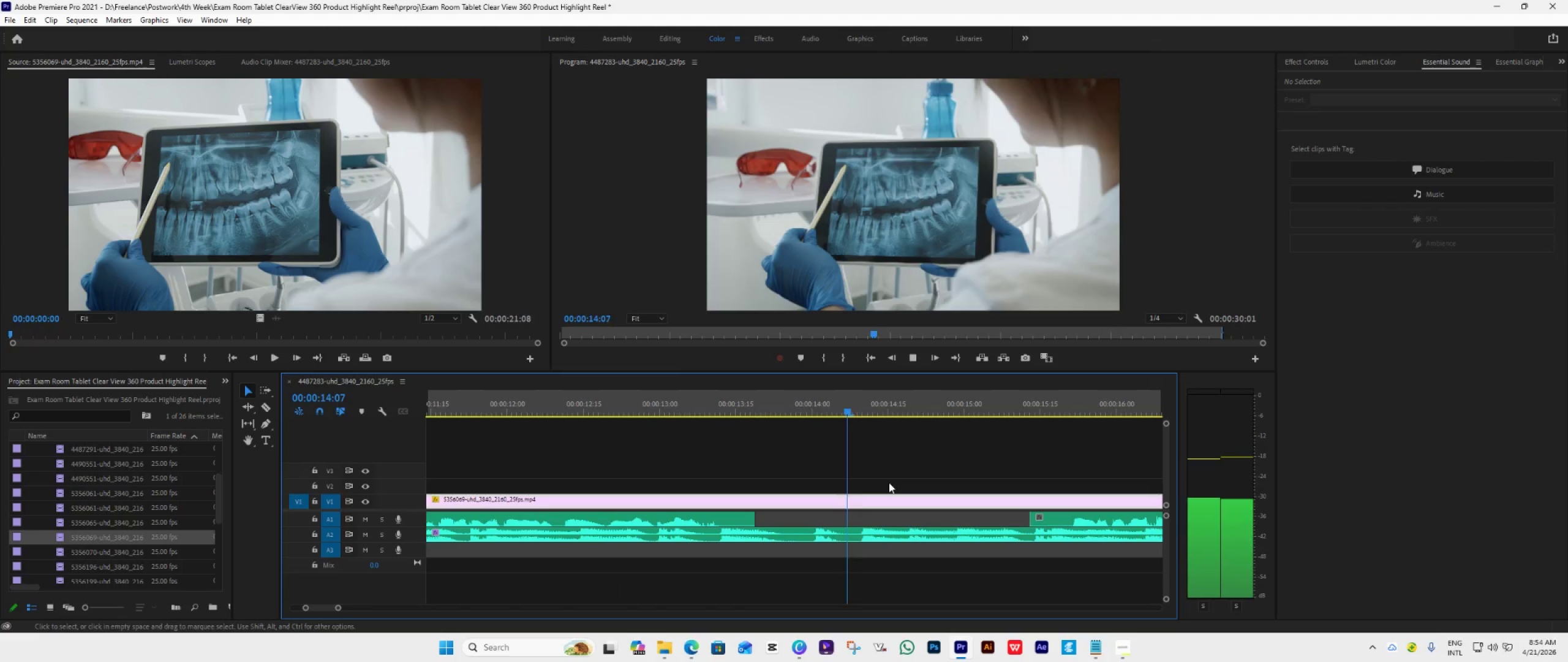 
key(Space)
 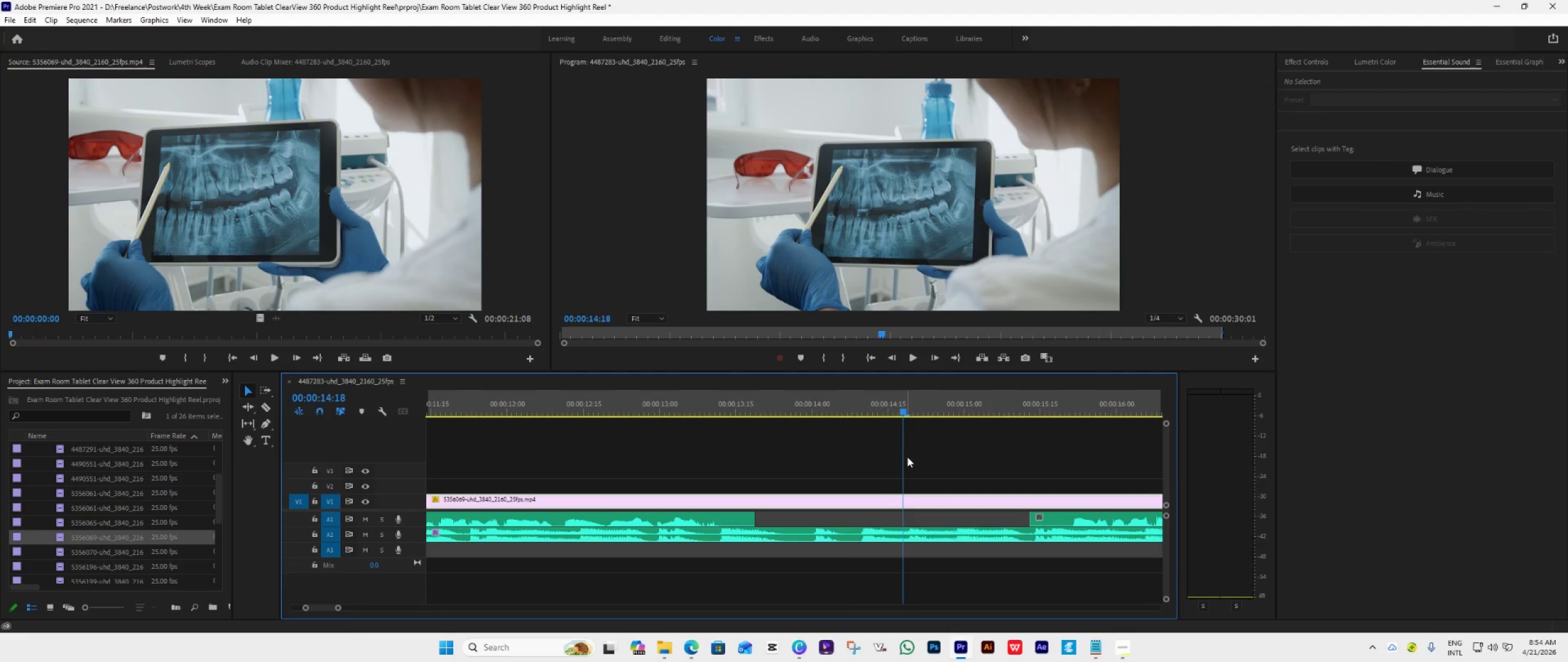 
scroll: coordinate [895, 471], scroll_direction: down, amount: 9.0
 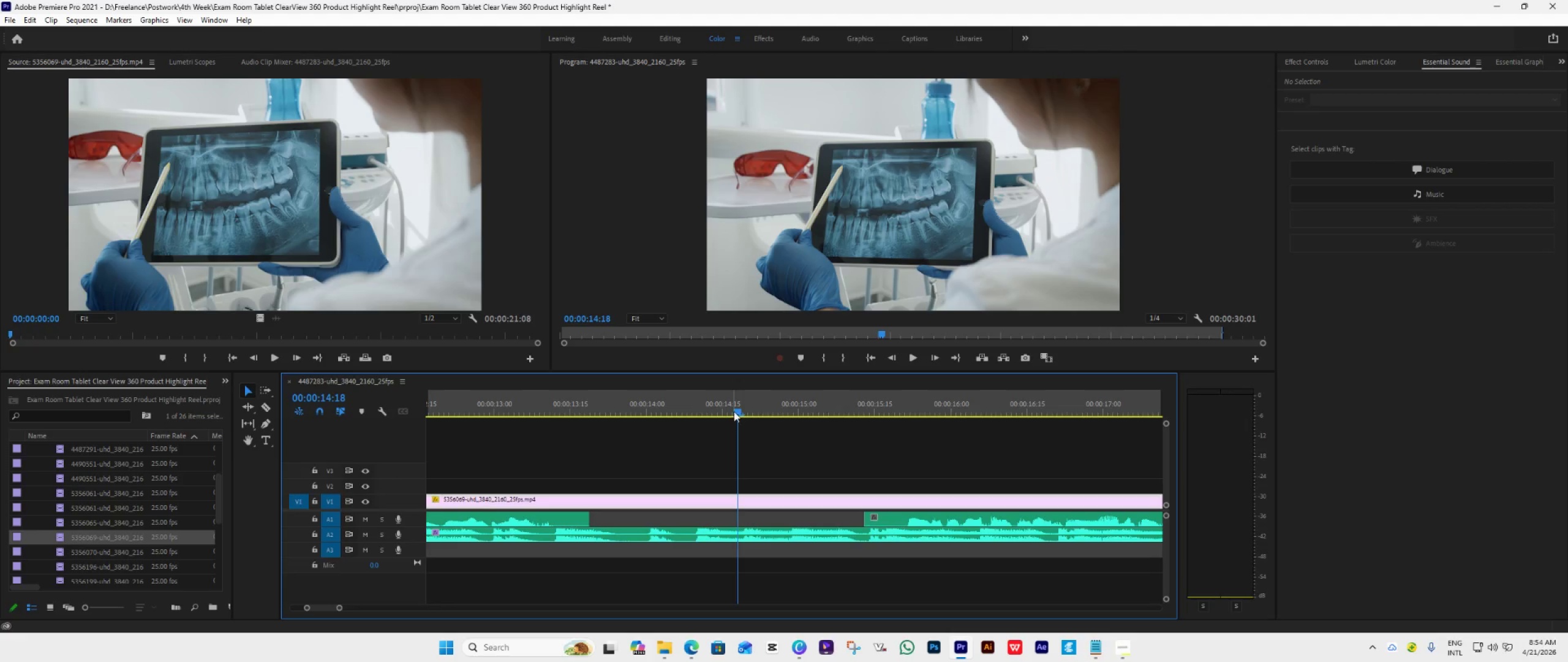 
left_click_drag(start_coordinate=[734, 411], to_coordinate=[529, 470])
 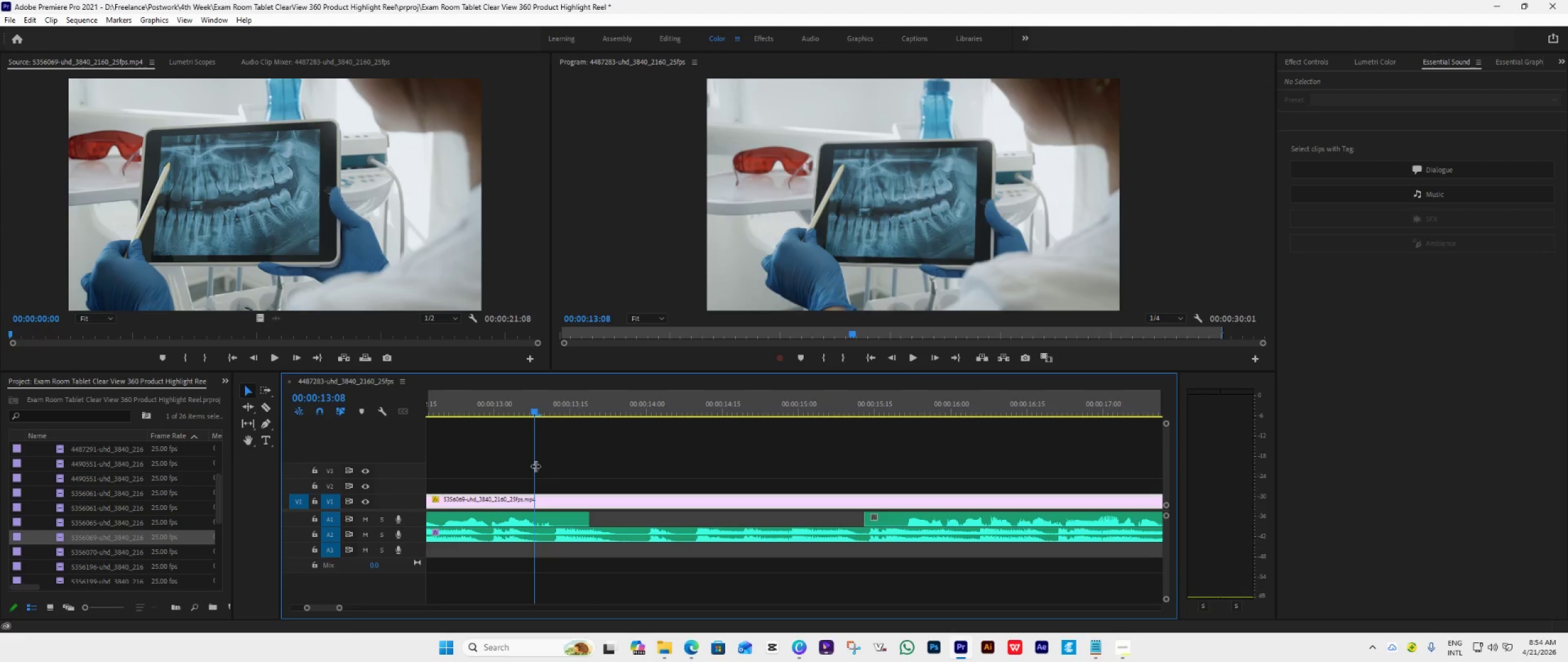 
key(Space)
 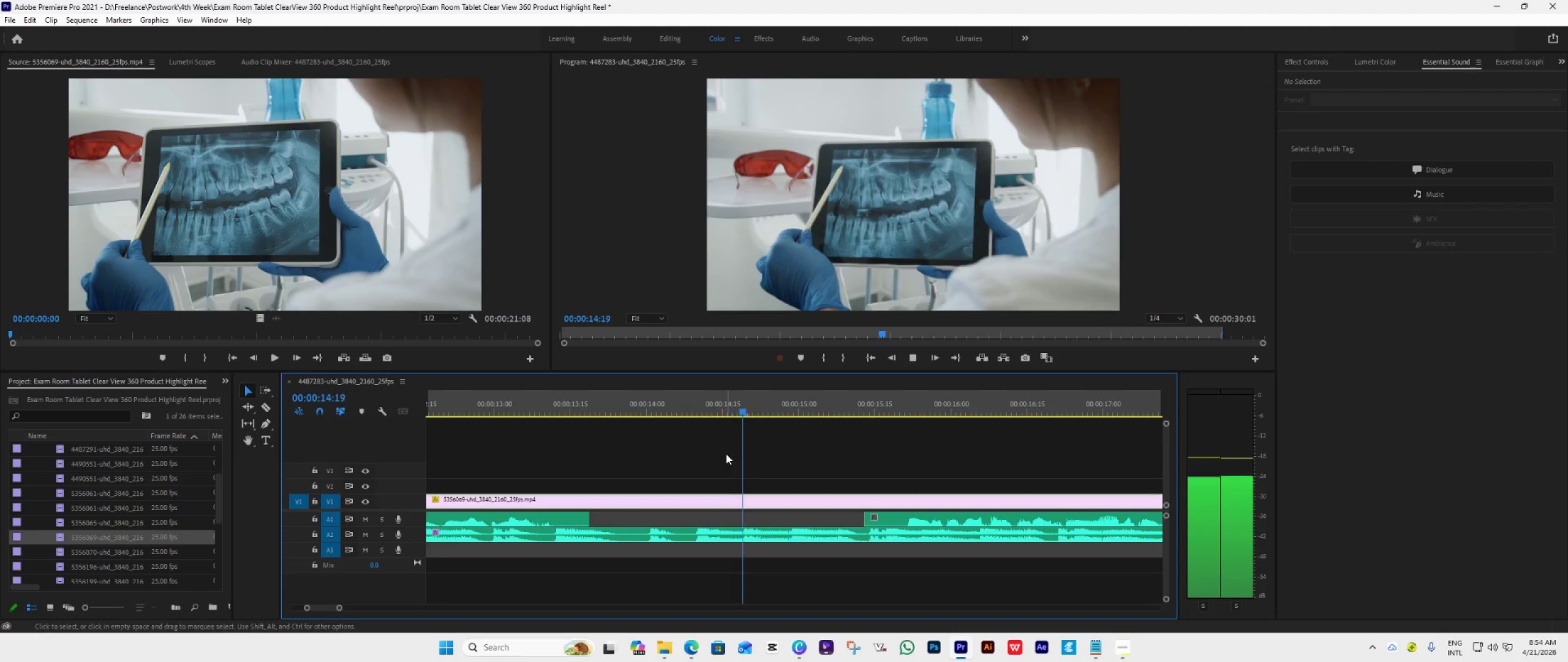 
key(Space)
 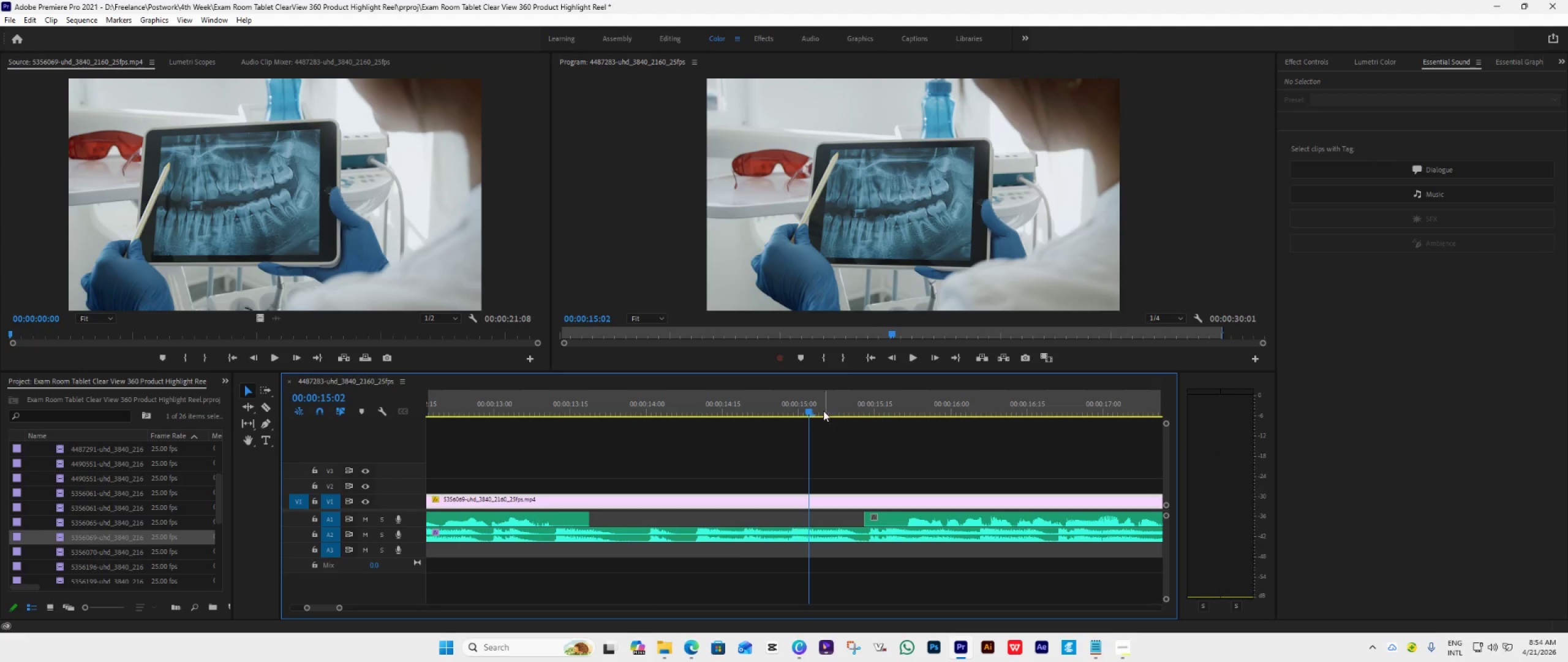 
left_click_drag(start_coordinate=[811, 406], to_coordinate=[650, 451])
 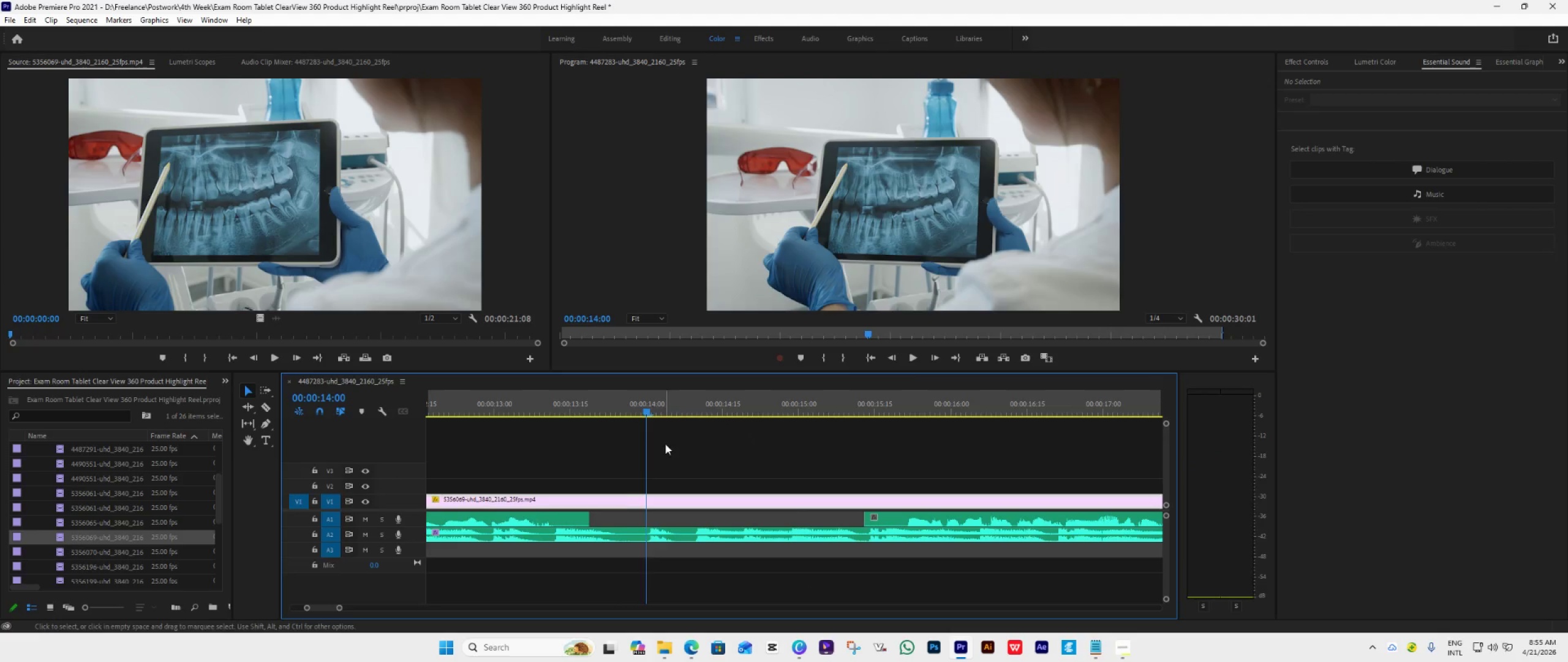 
key(Space)
 